 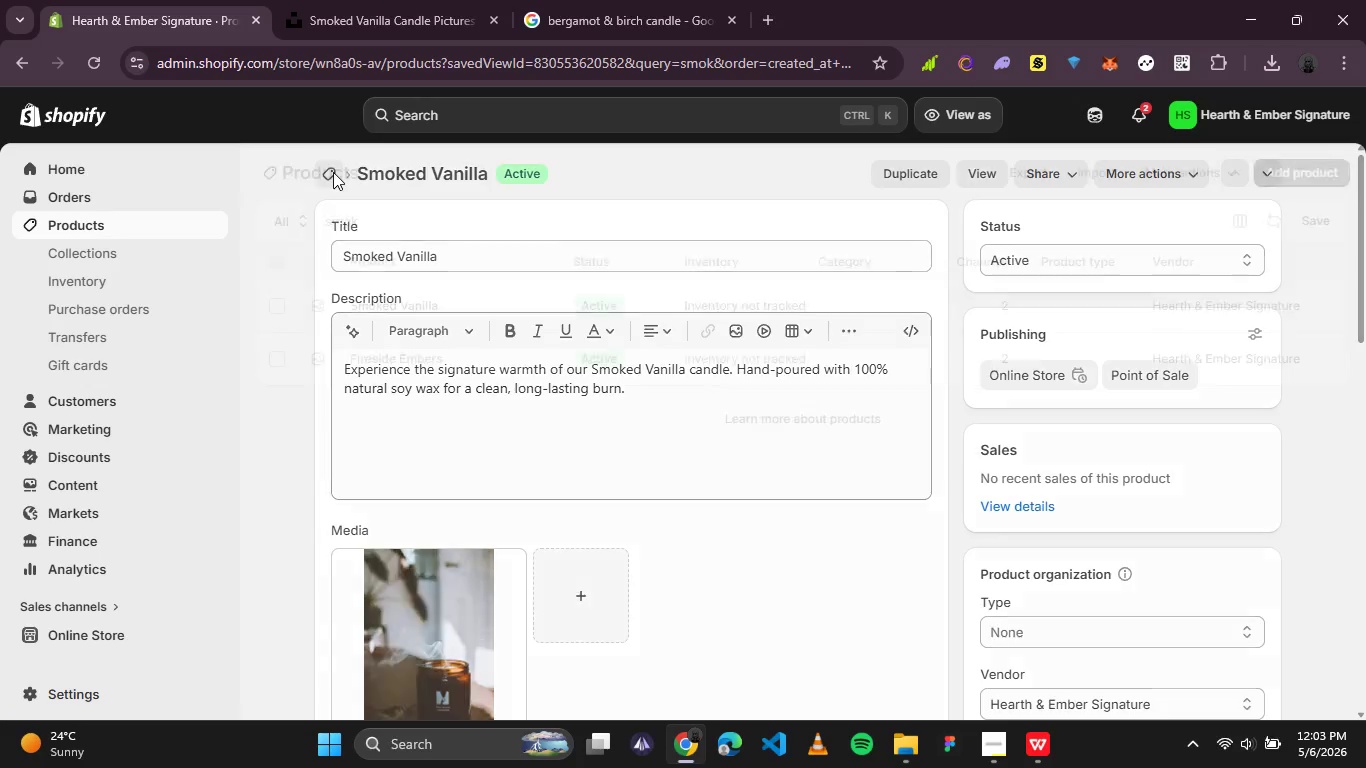 
double_click([346, 225])
 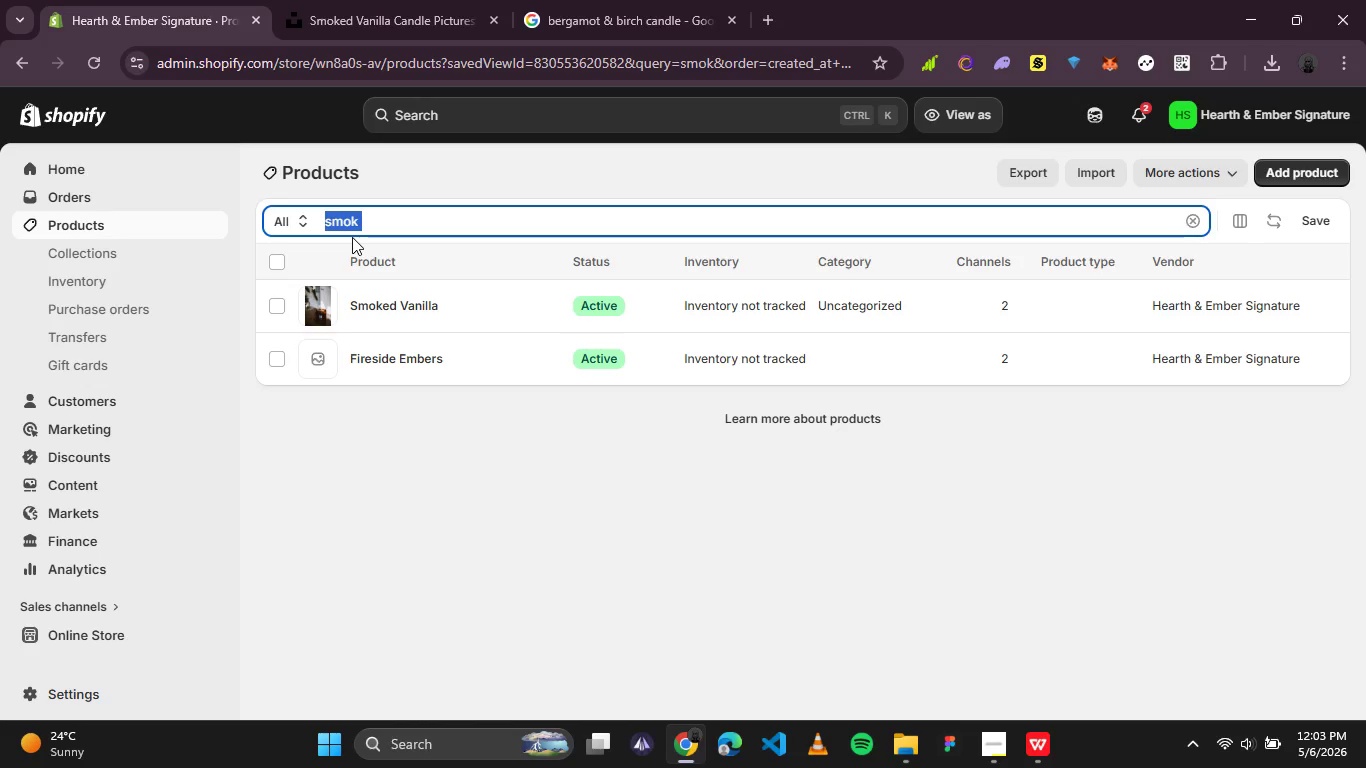 
key(Backspace)
 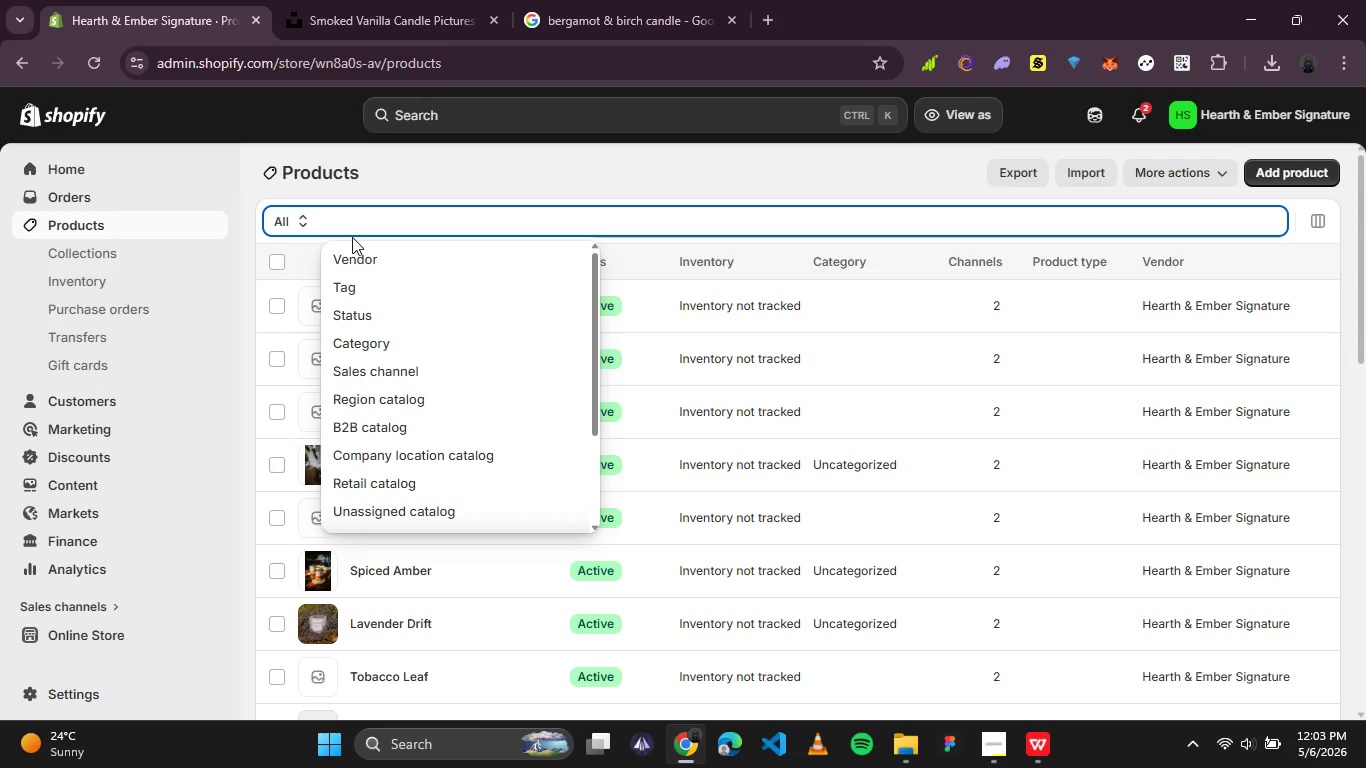 
wait(8.7)
 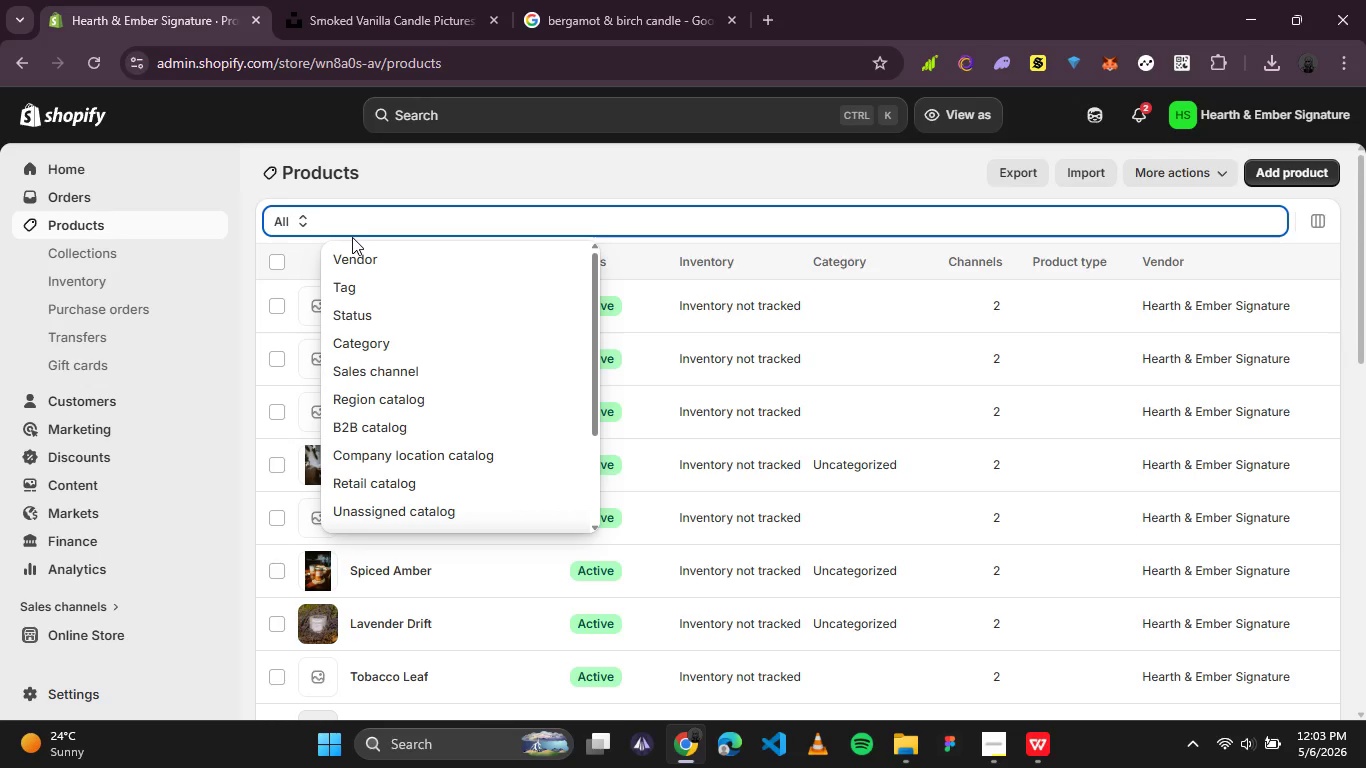 
left_click([395, 158])
 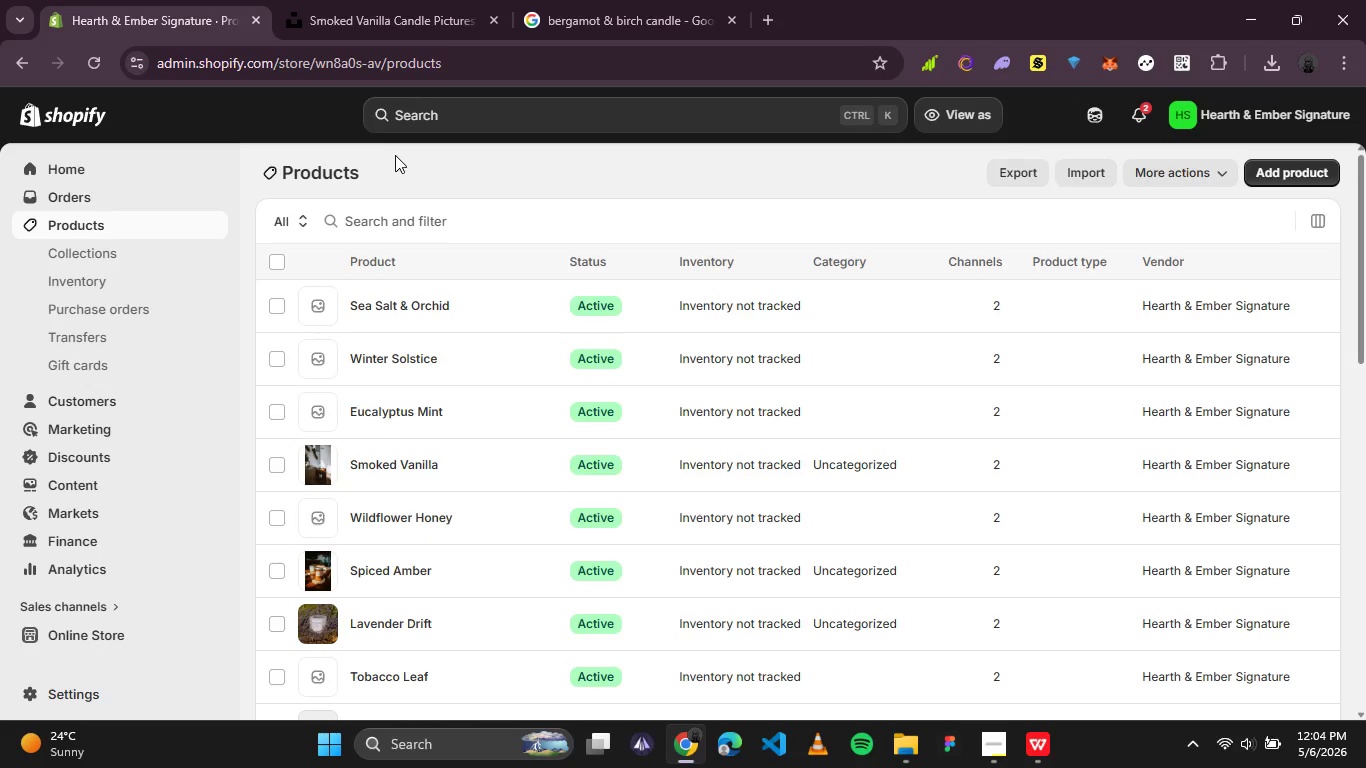 
wait(17.5)
 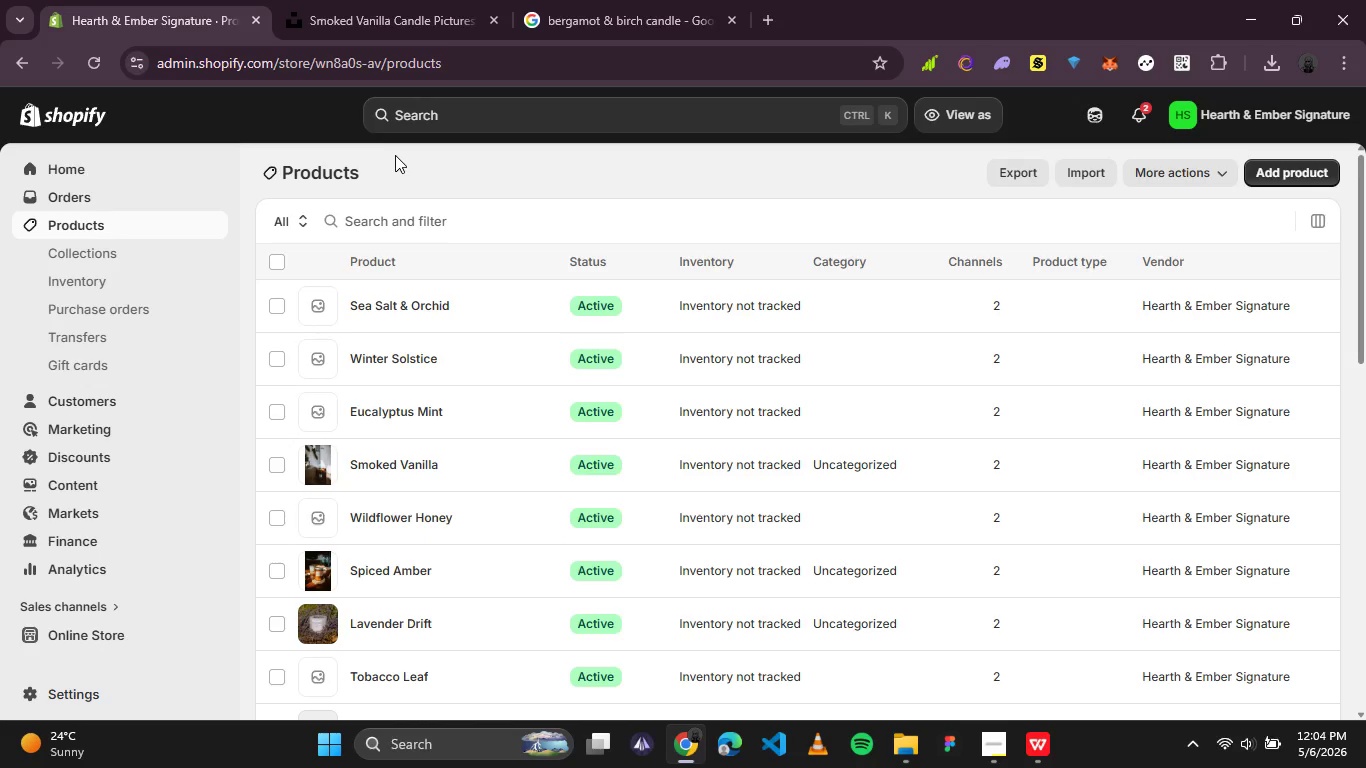 
scroll: coordinate [401, 499], scroll_direction: down, amount: 5.0
 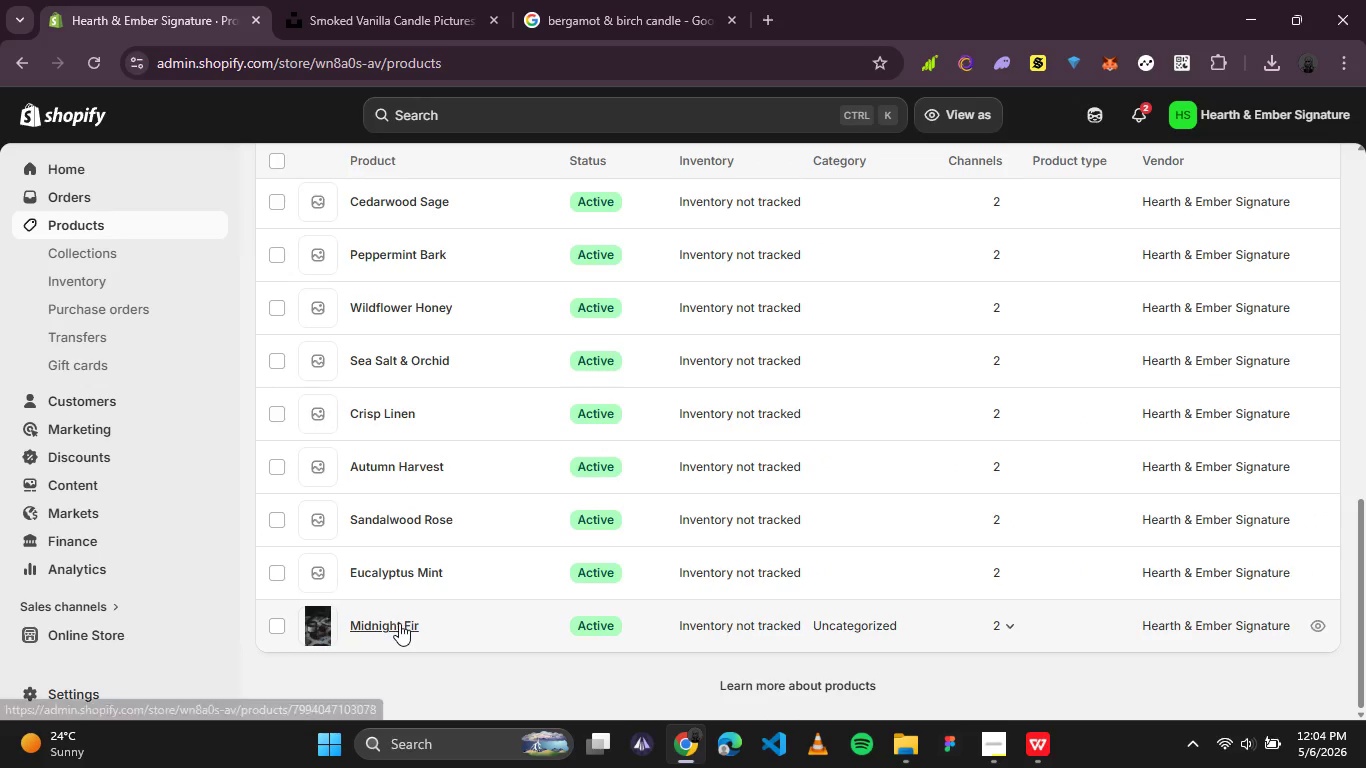 
left_click([399, 623])
 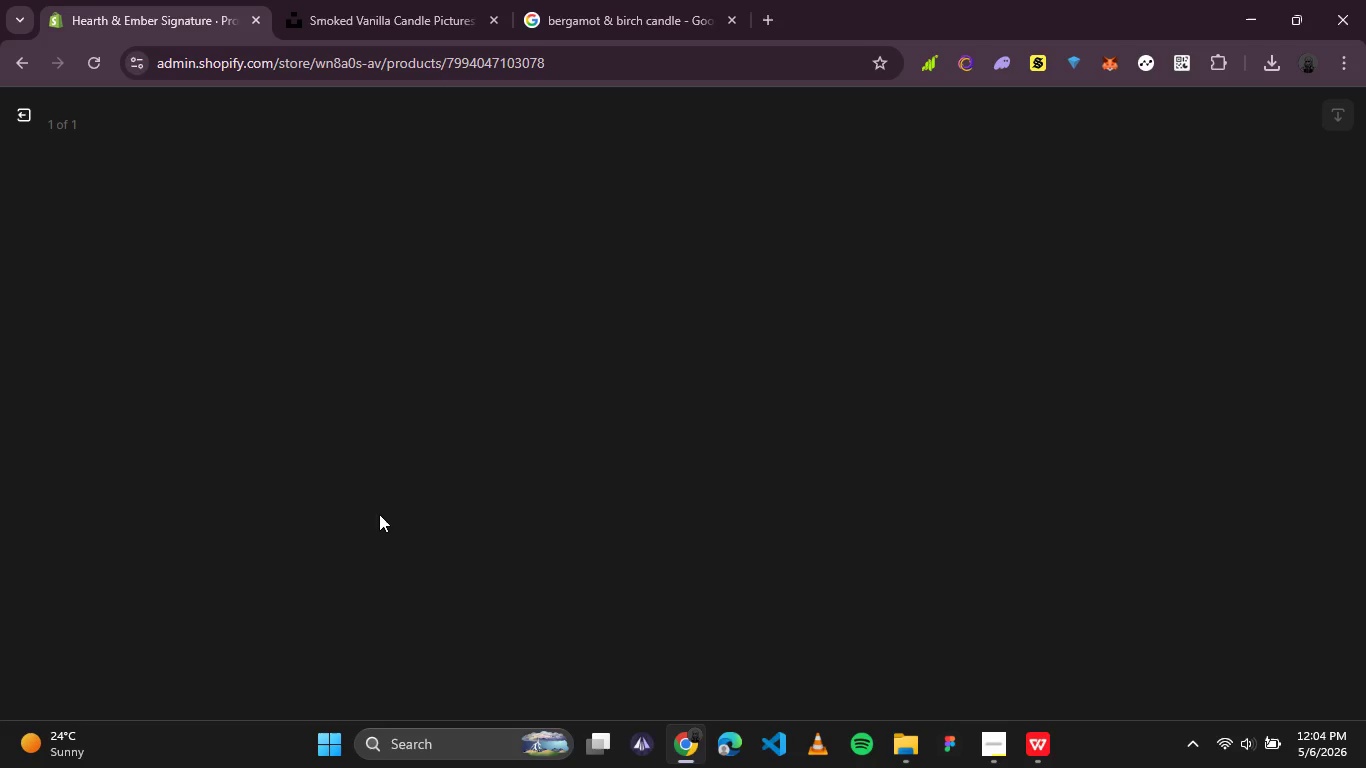 
wait(12.36)
 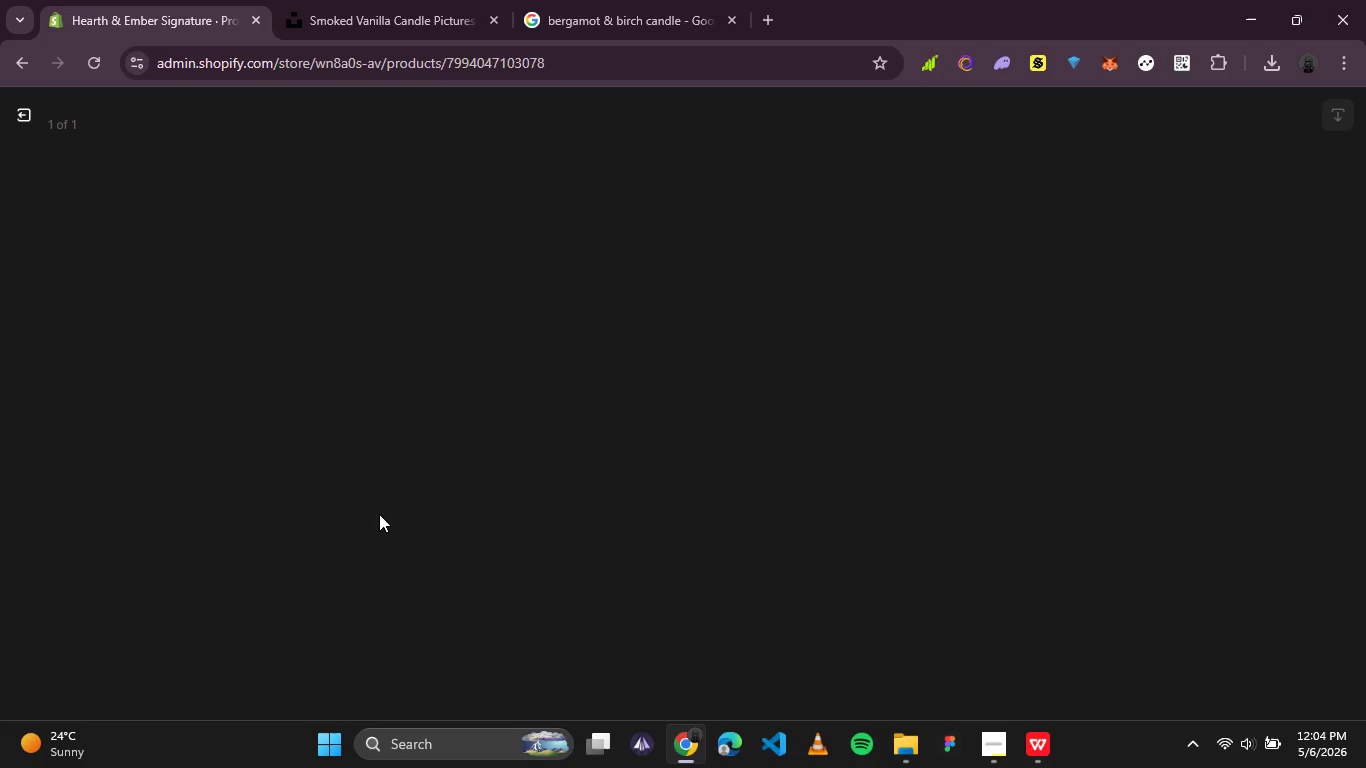 
key(PrintScreen)
 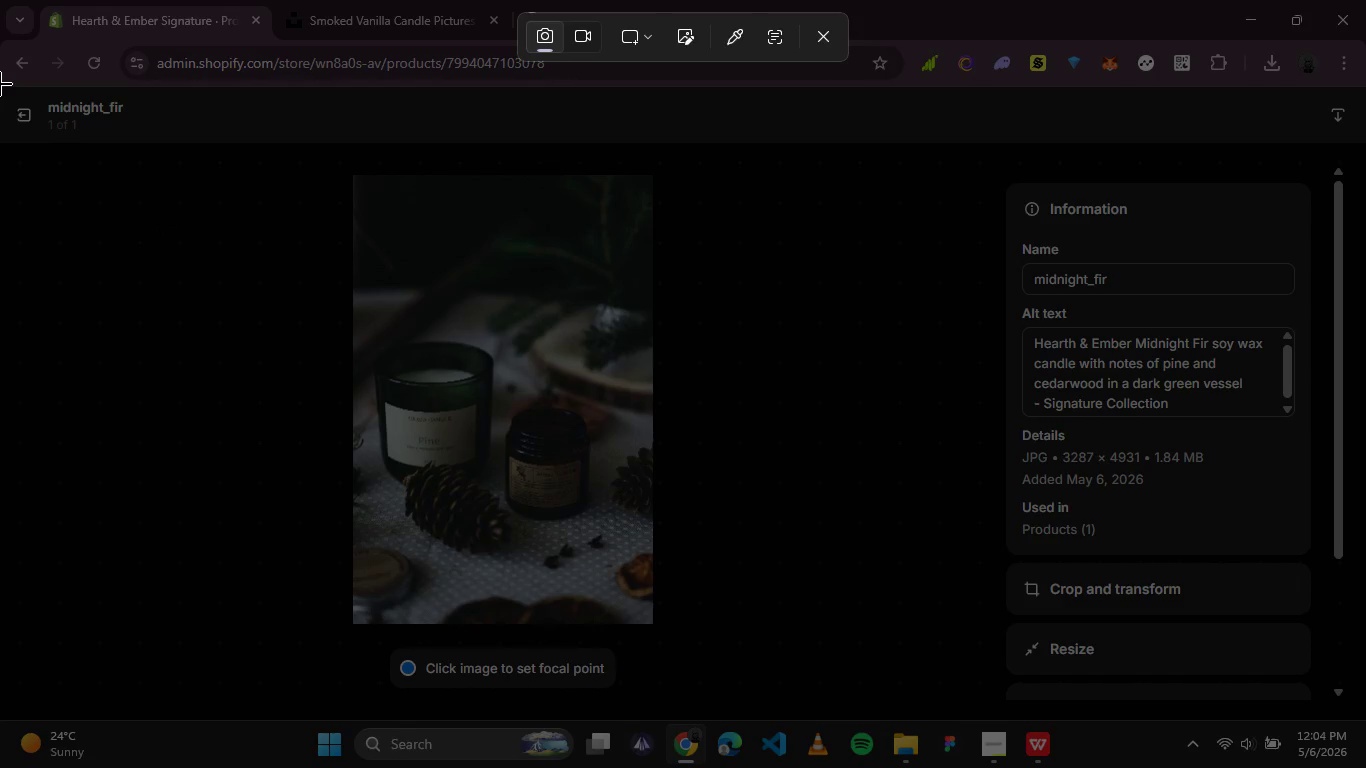 
wait(6.78)
 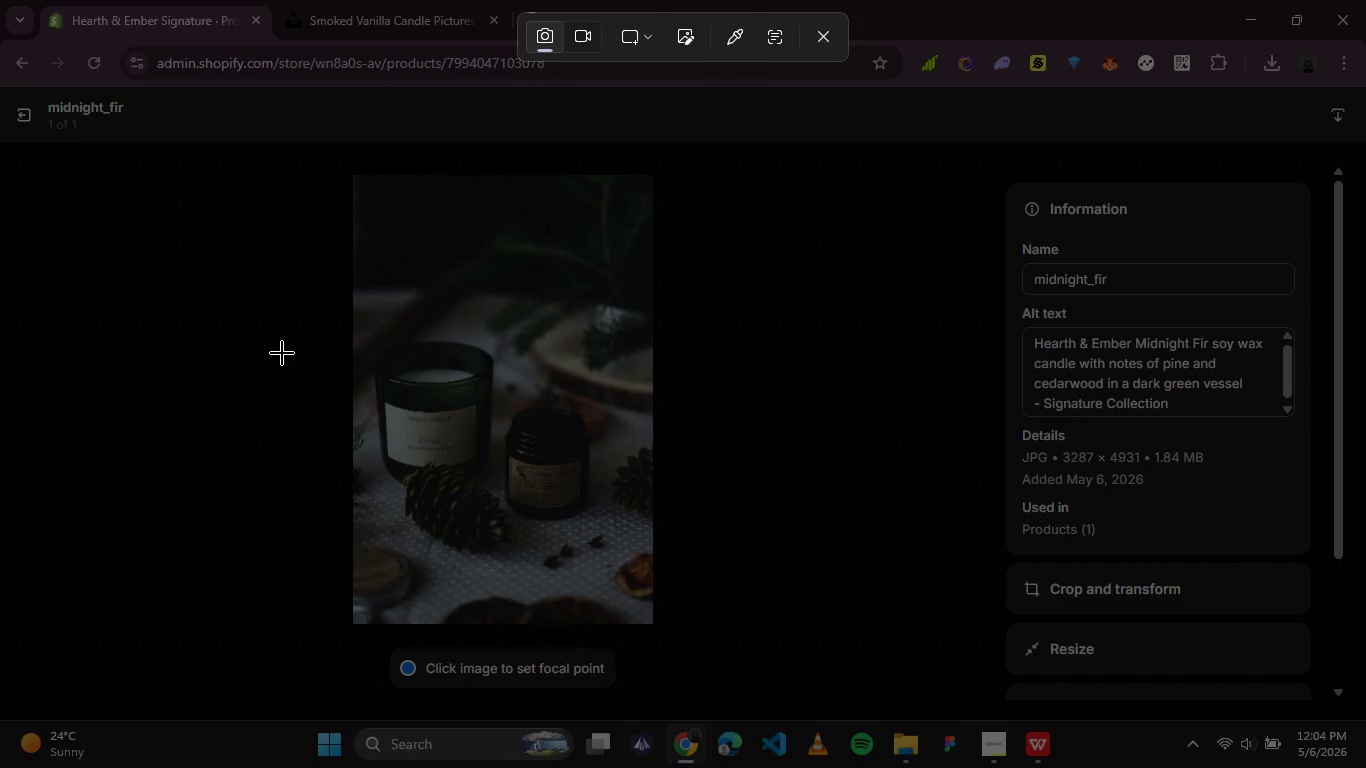 
left_click_drag(start_coordinate=[0, 86], to_coordinate=[1334, 719])
 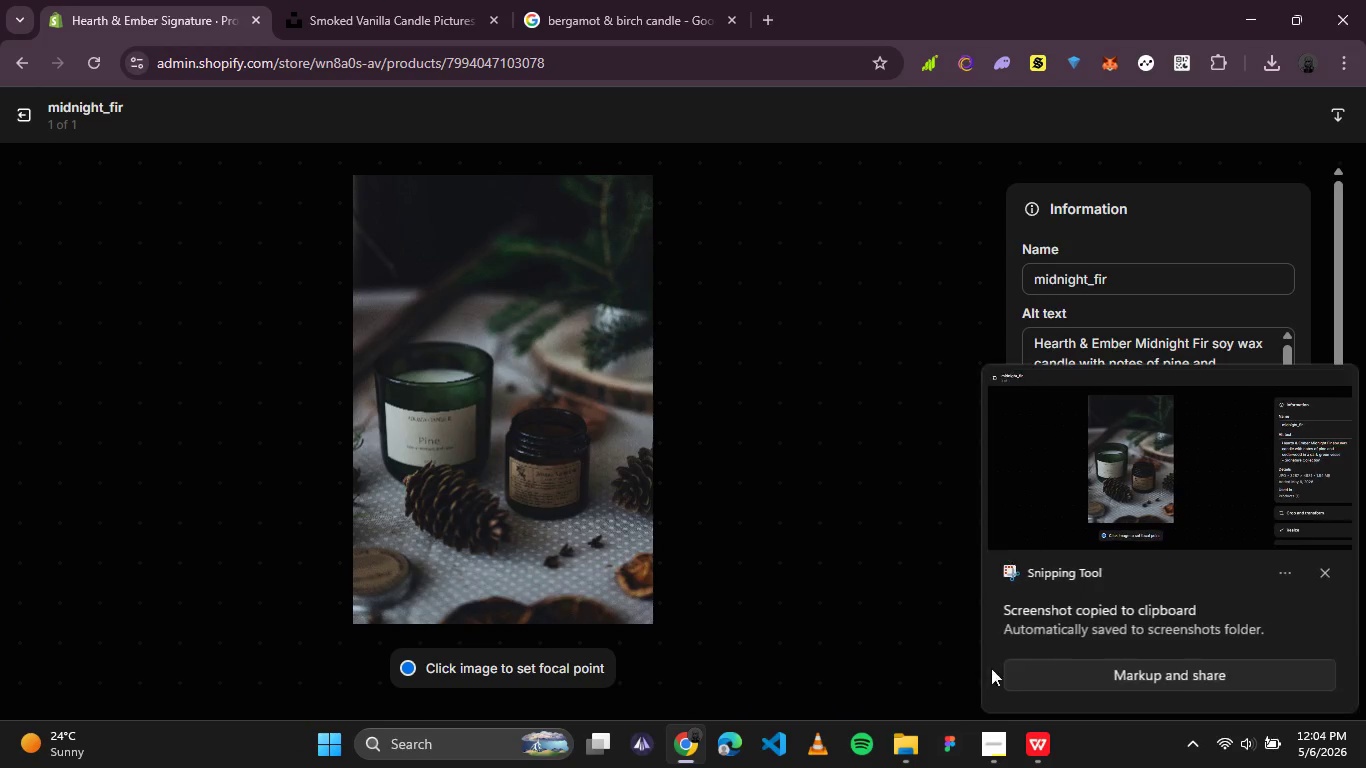 
left_click([917, 748])
 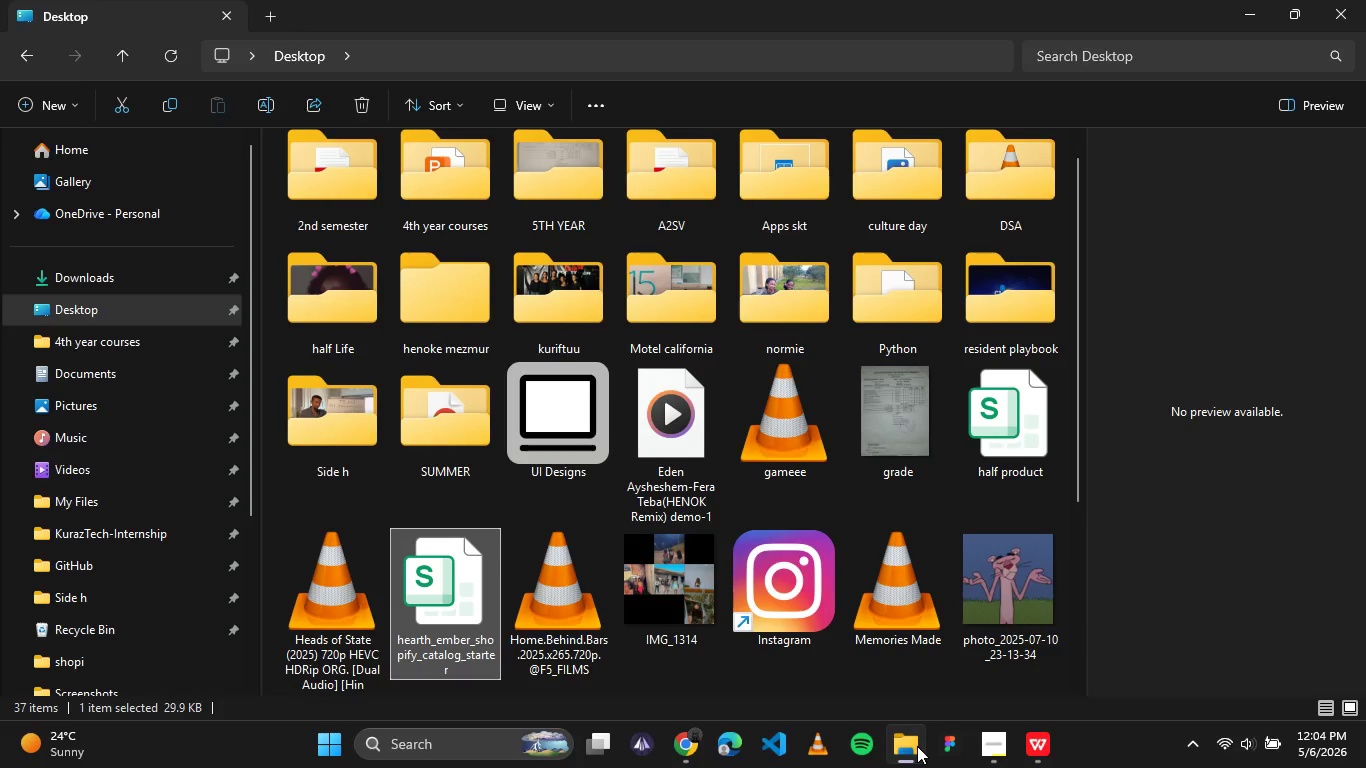 
wait(15.97)
 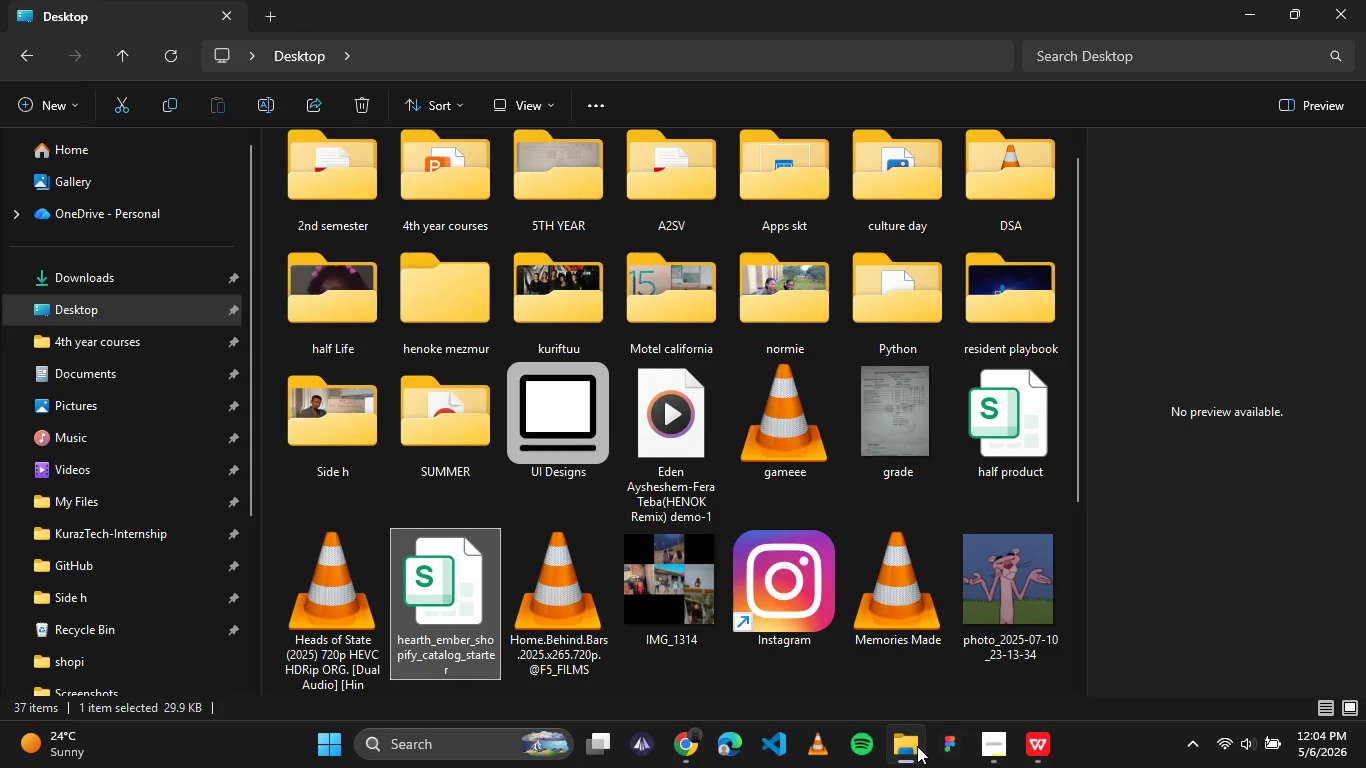 
left_click([100, 401])
 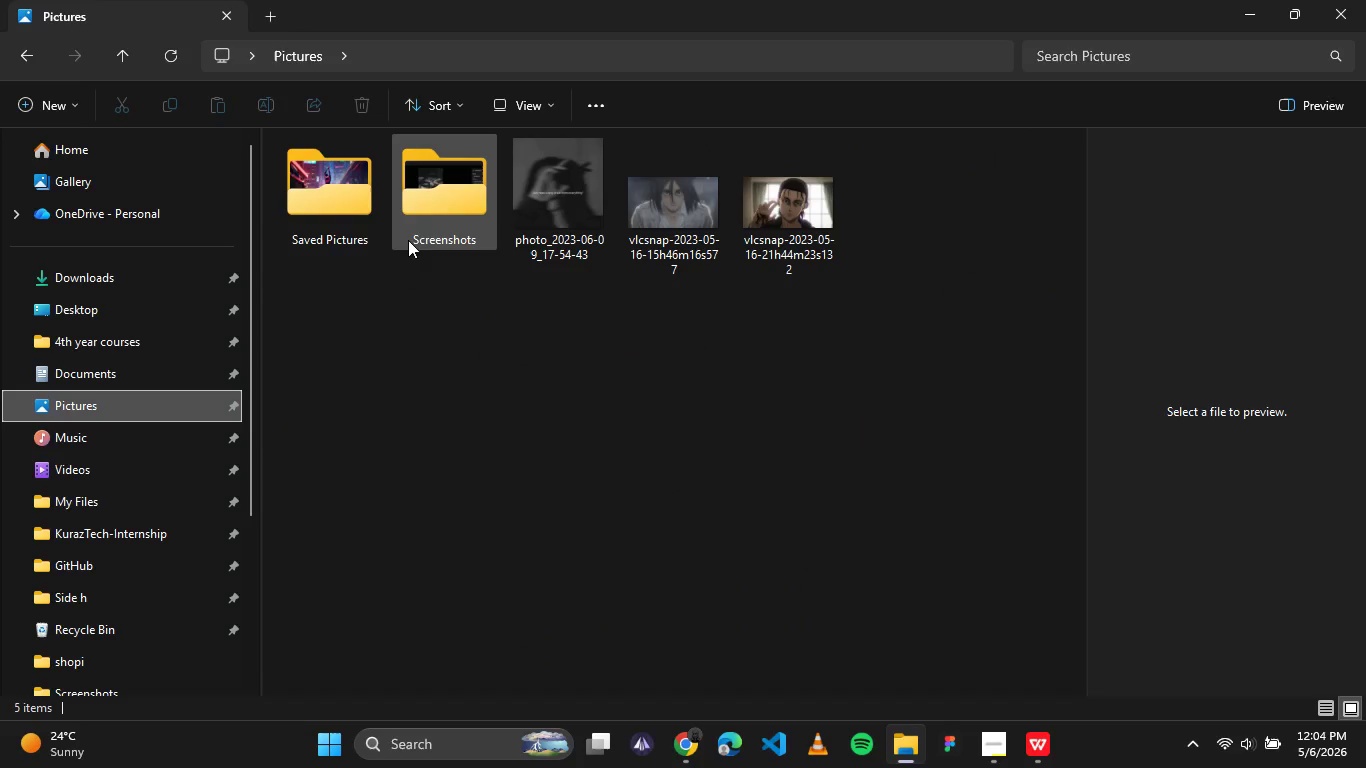 
double_click([424, 216])
 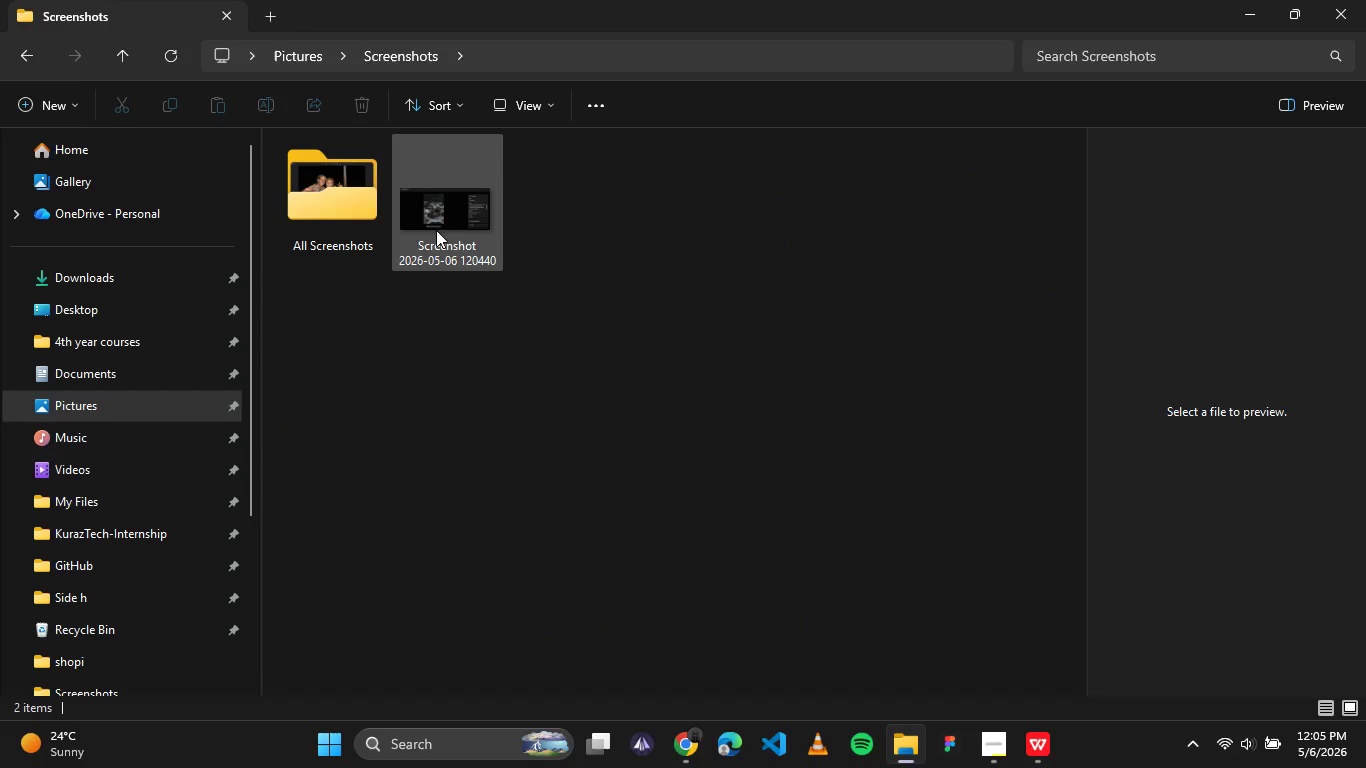 
left_click([454, 264])
 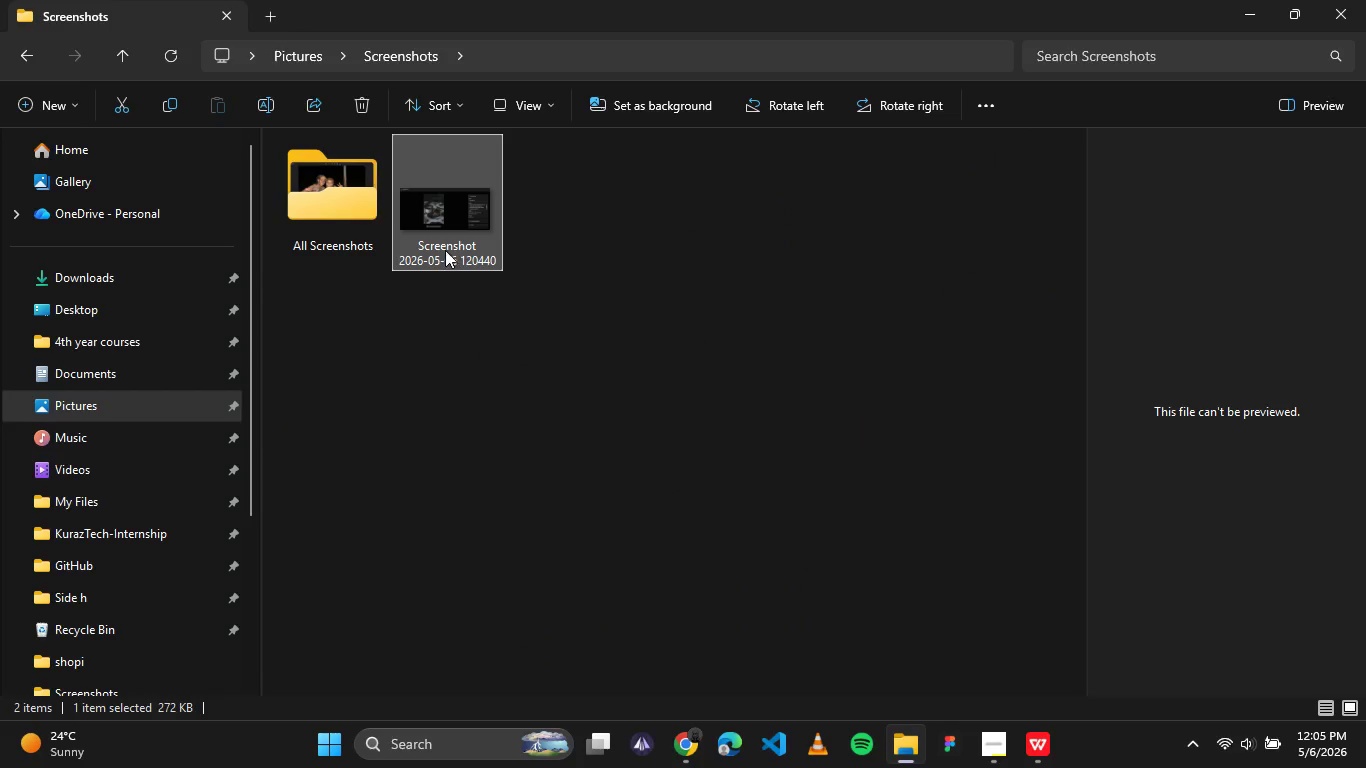 
left_click([444, 245])
 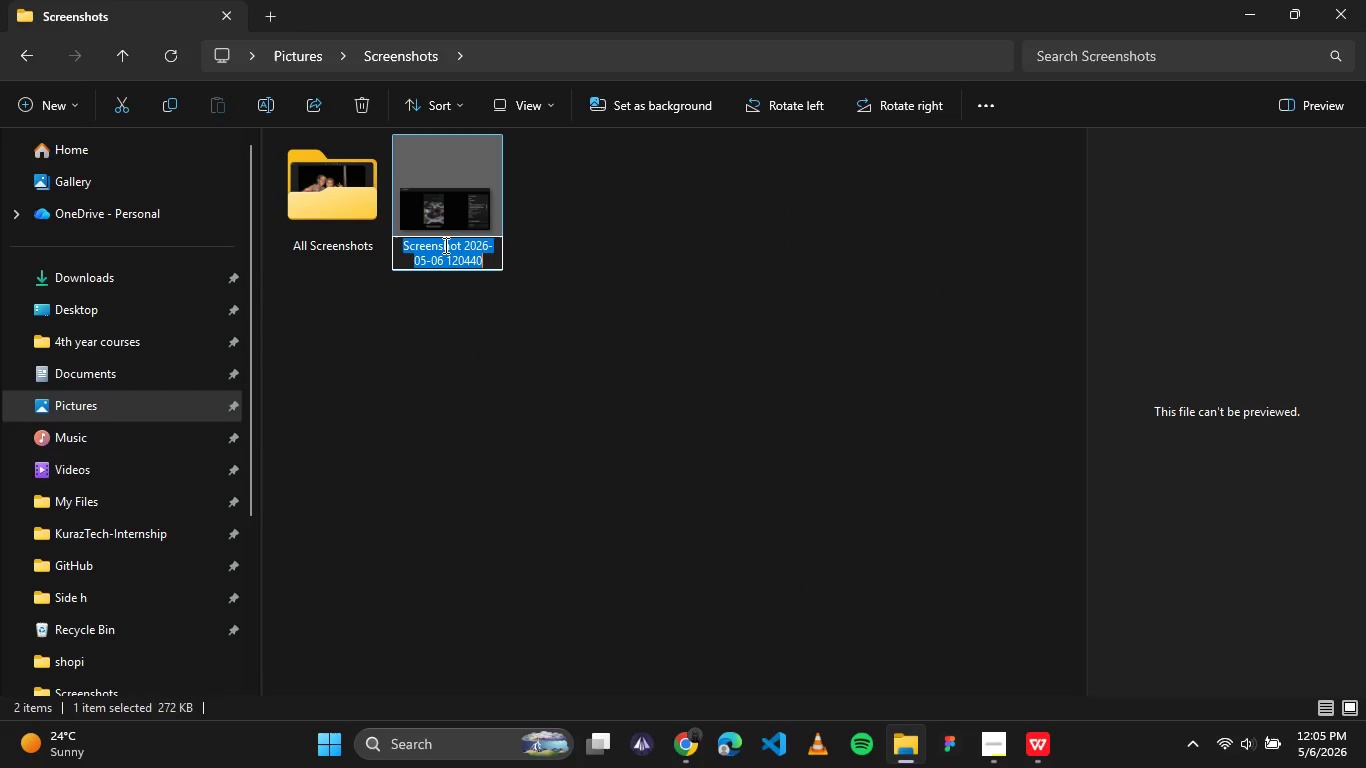 
type(alt_text_midnight_FIR)
 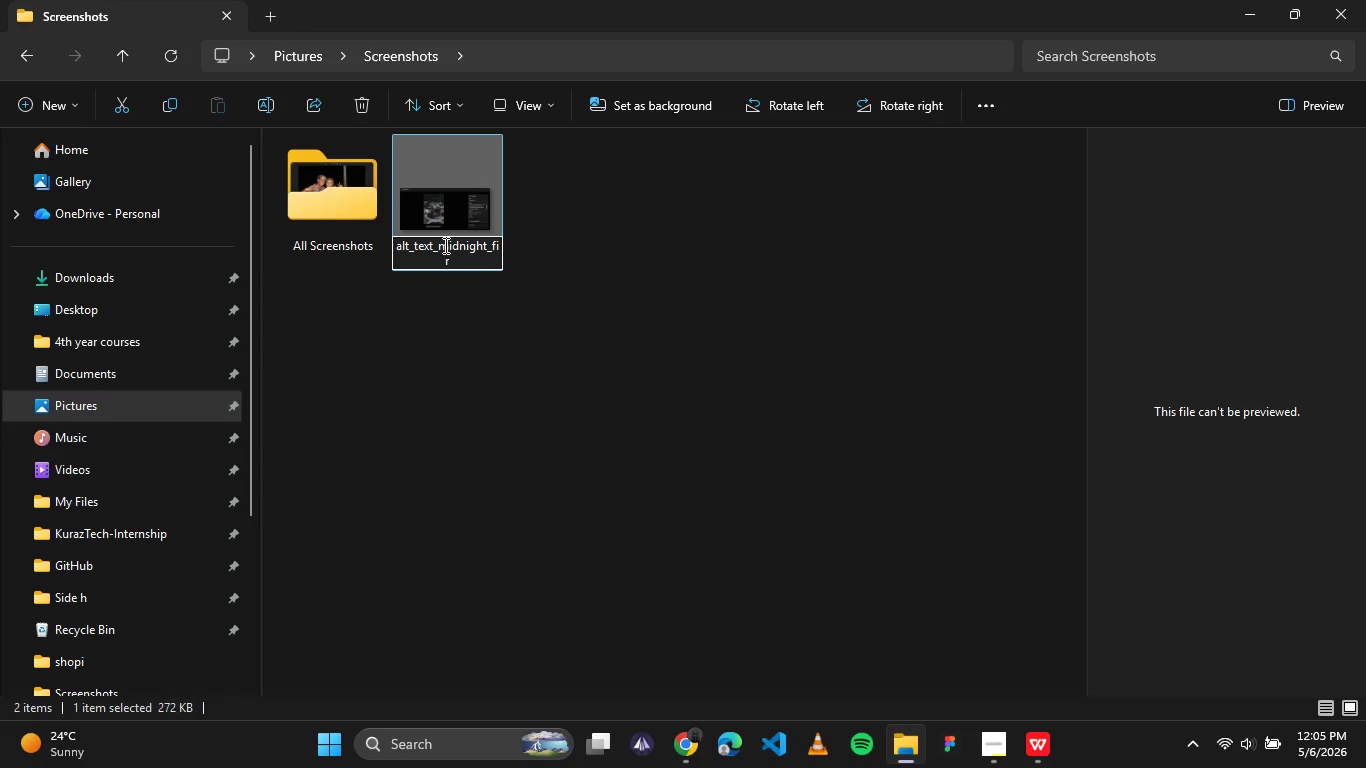 
left_click([564, 391])
 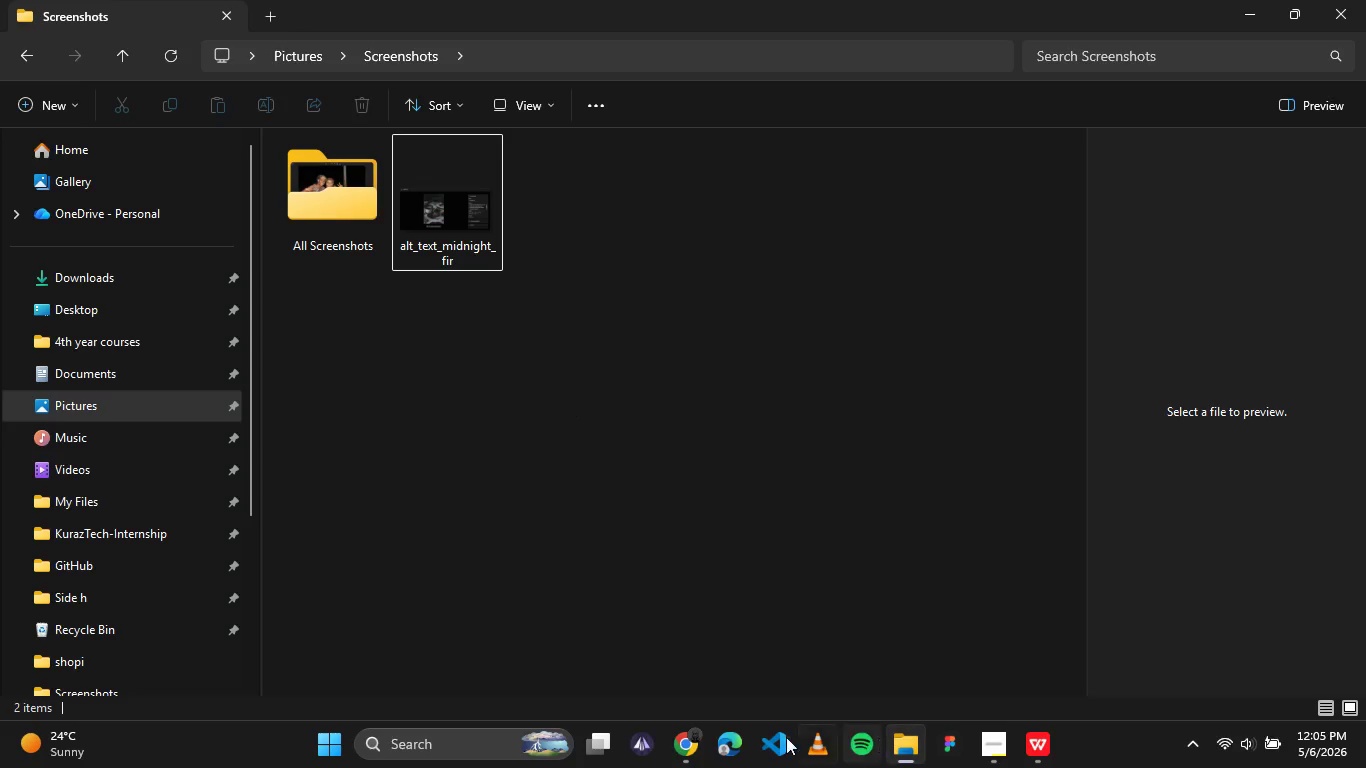 
left_click([696, 740])
 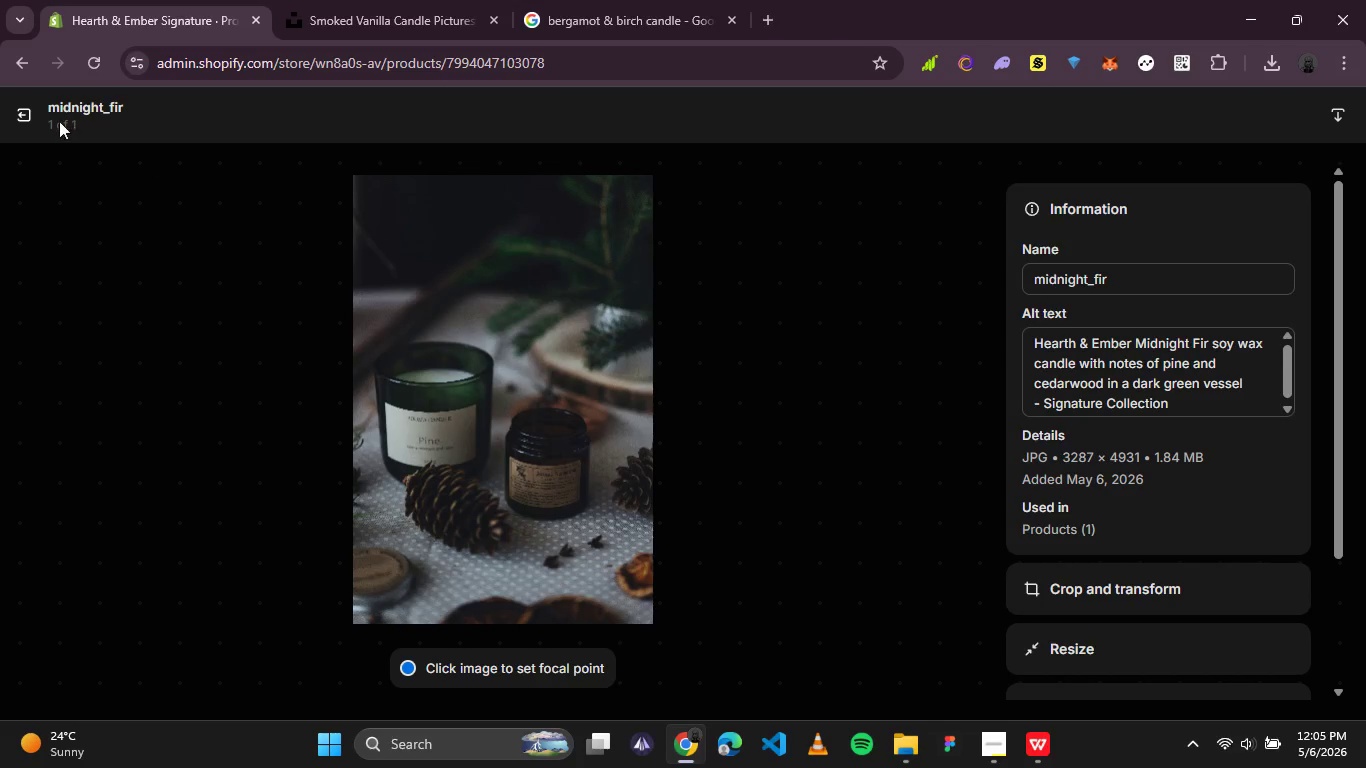 
left_click([20, 121])
 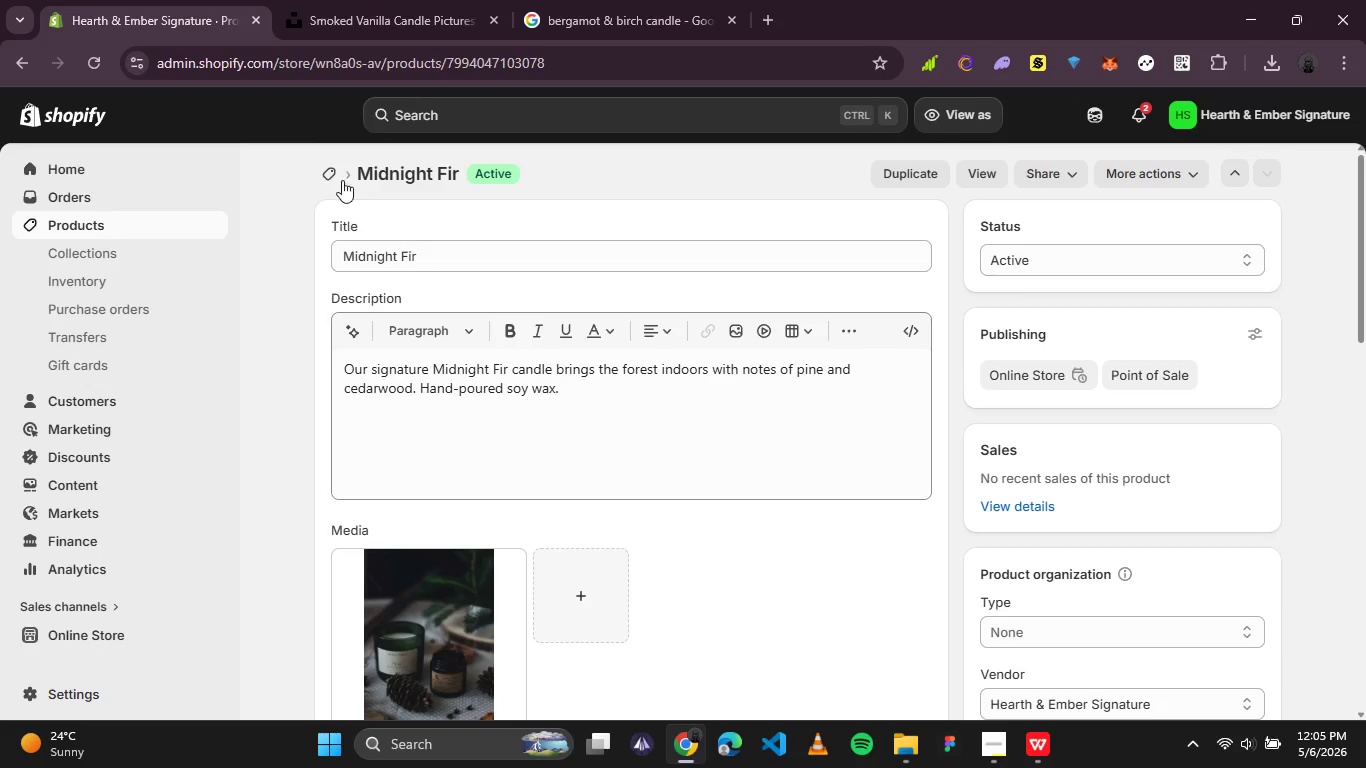 
left_click([339, 173])
 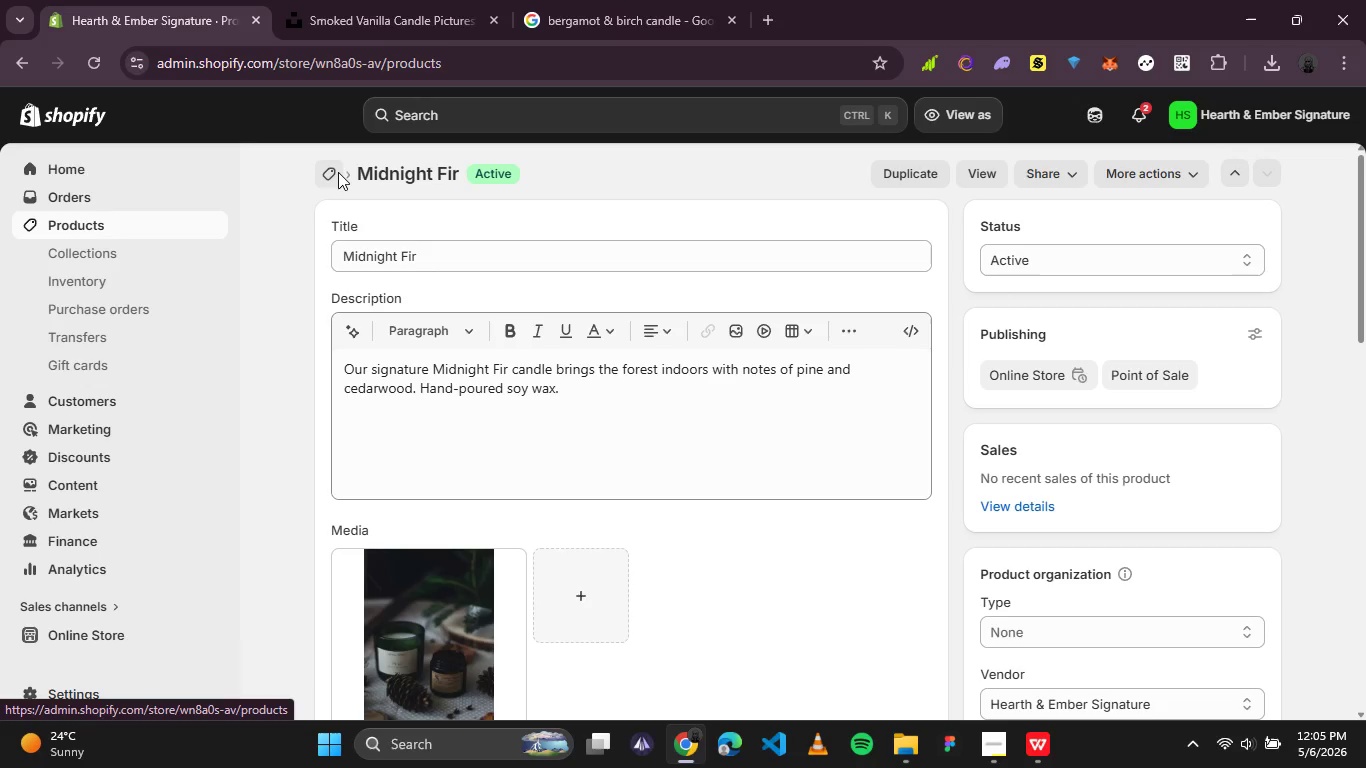 
mouse_move([361, 185])
 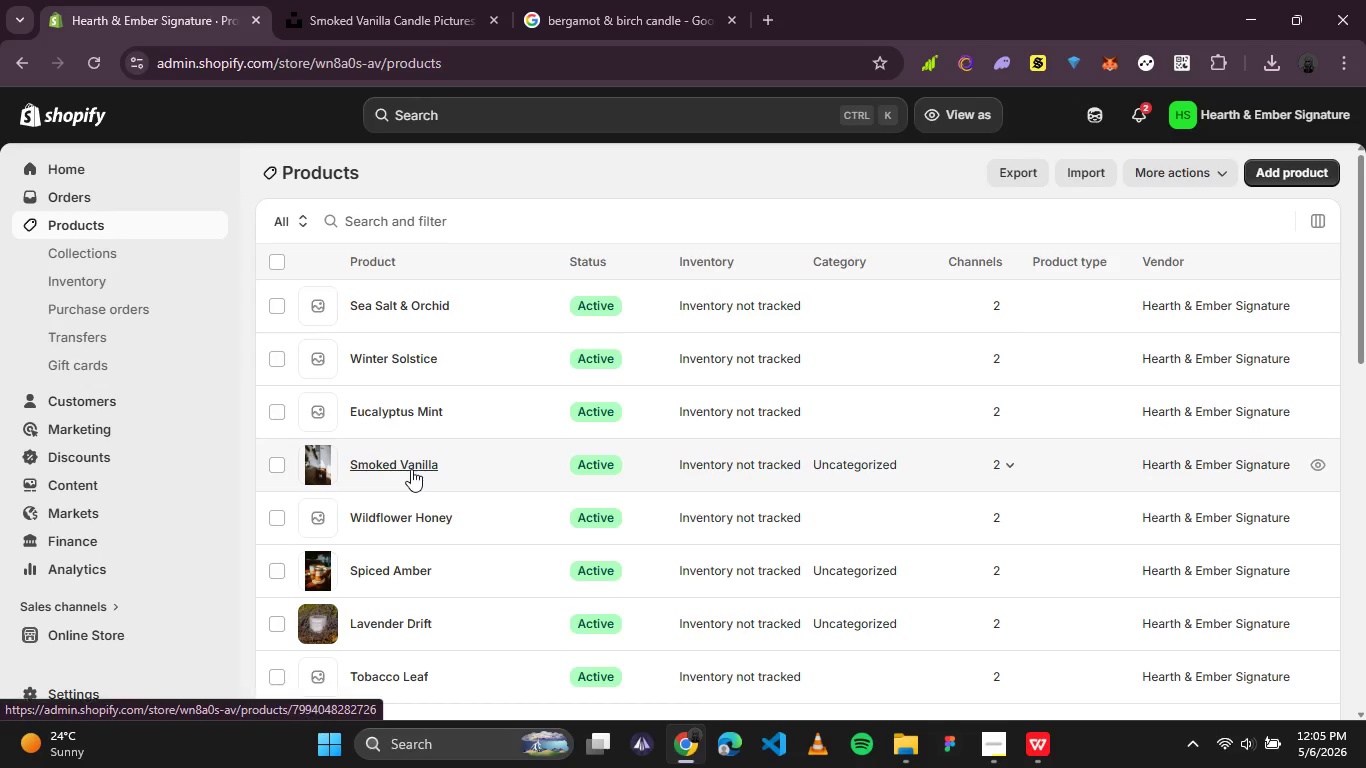 
left_click([411, 469])
 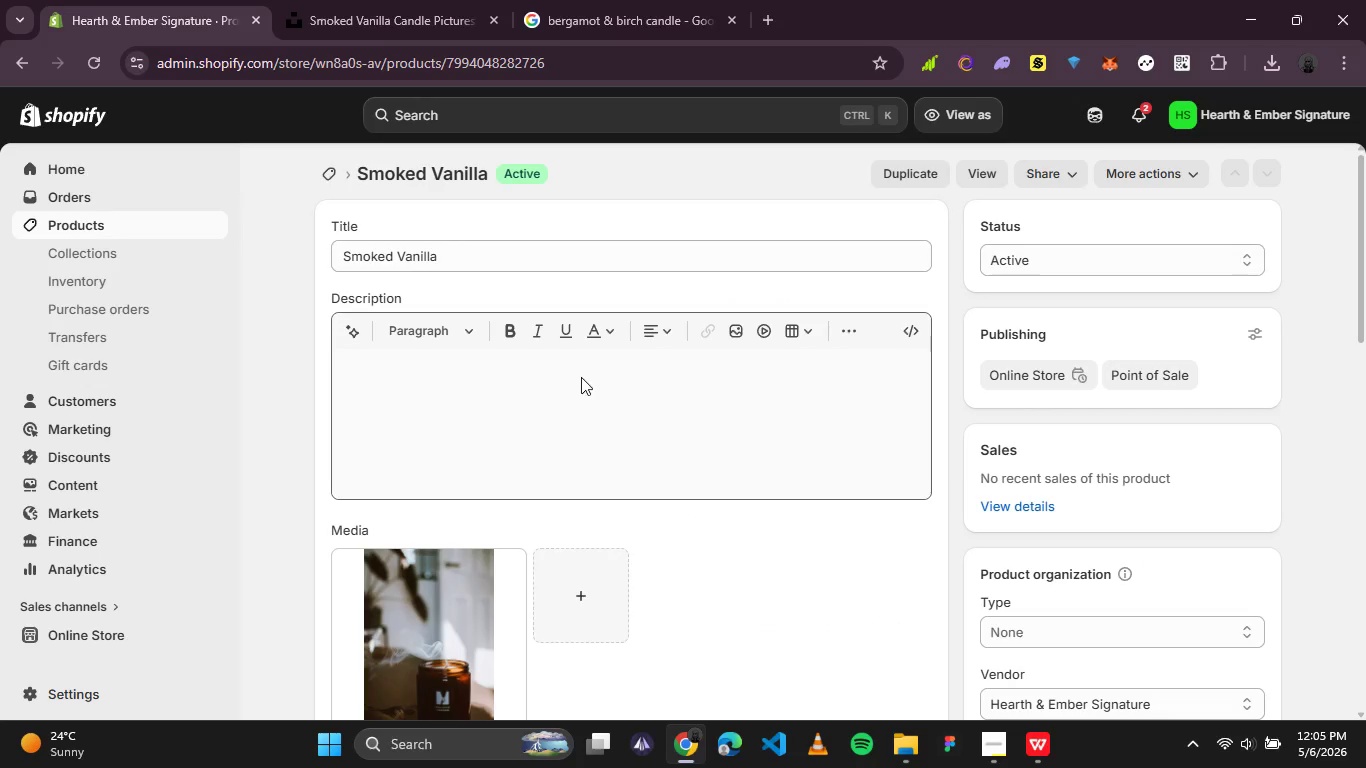 
wait(5.16)
 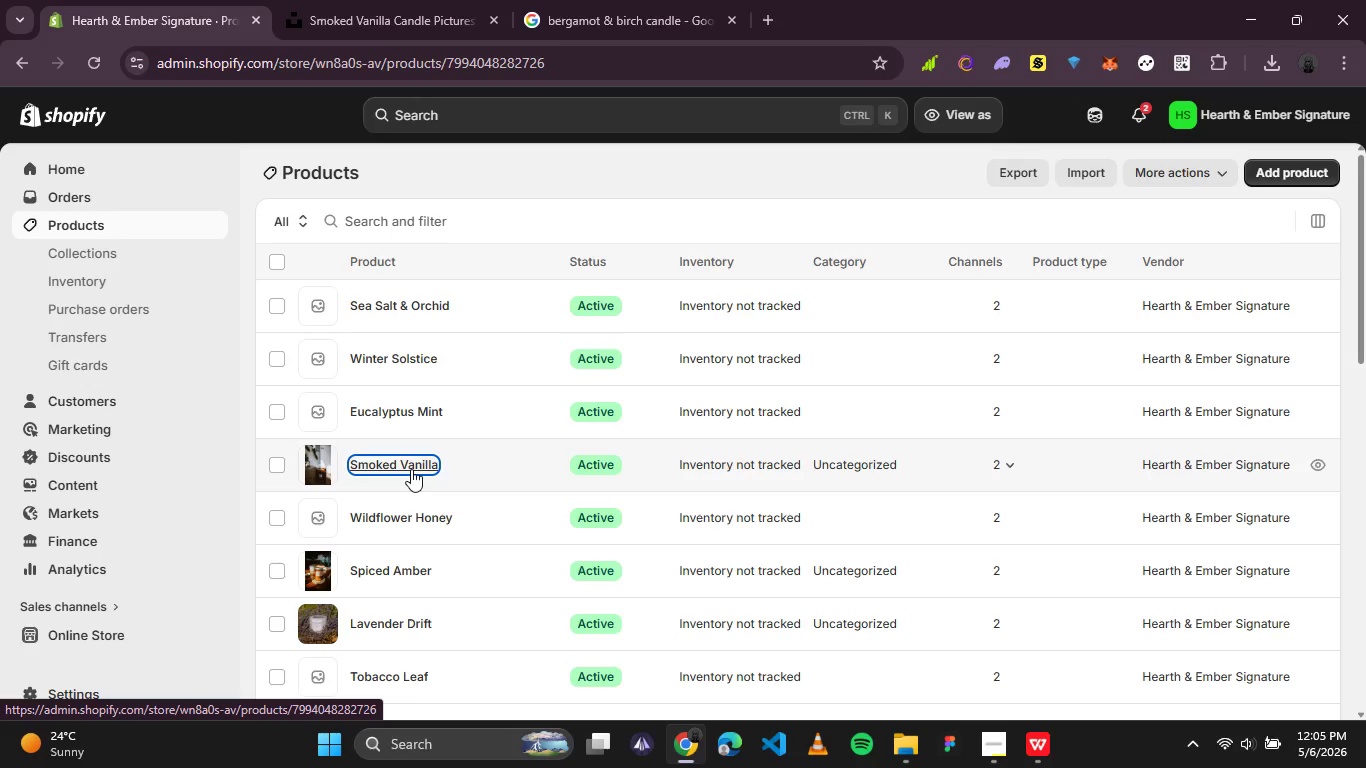 
scroll: coordinate [697, 454], scroll_direction: down, amount: 1.0
 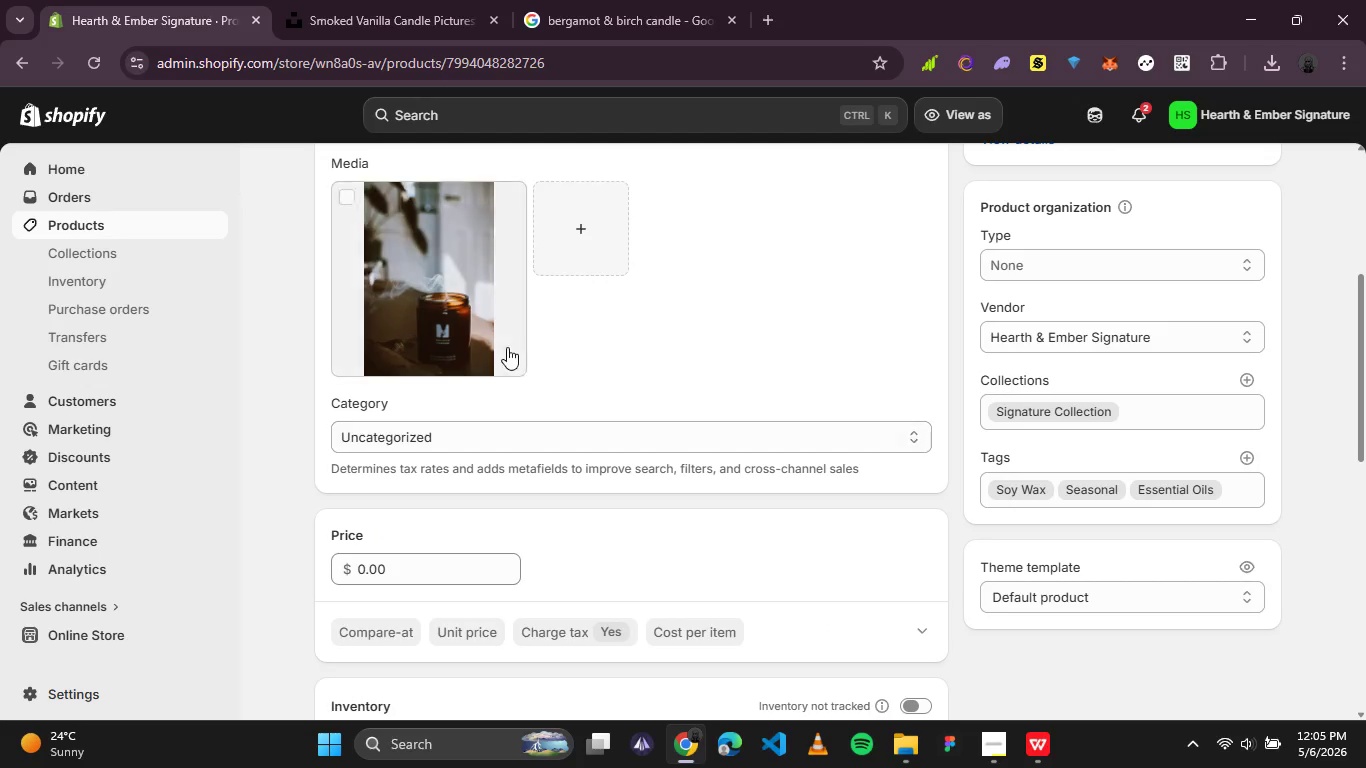 
left_click([423, 265])
 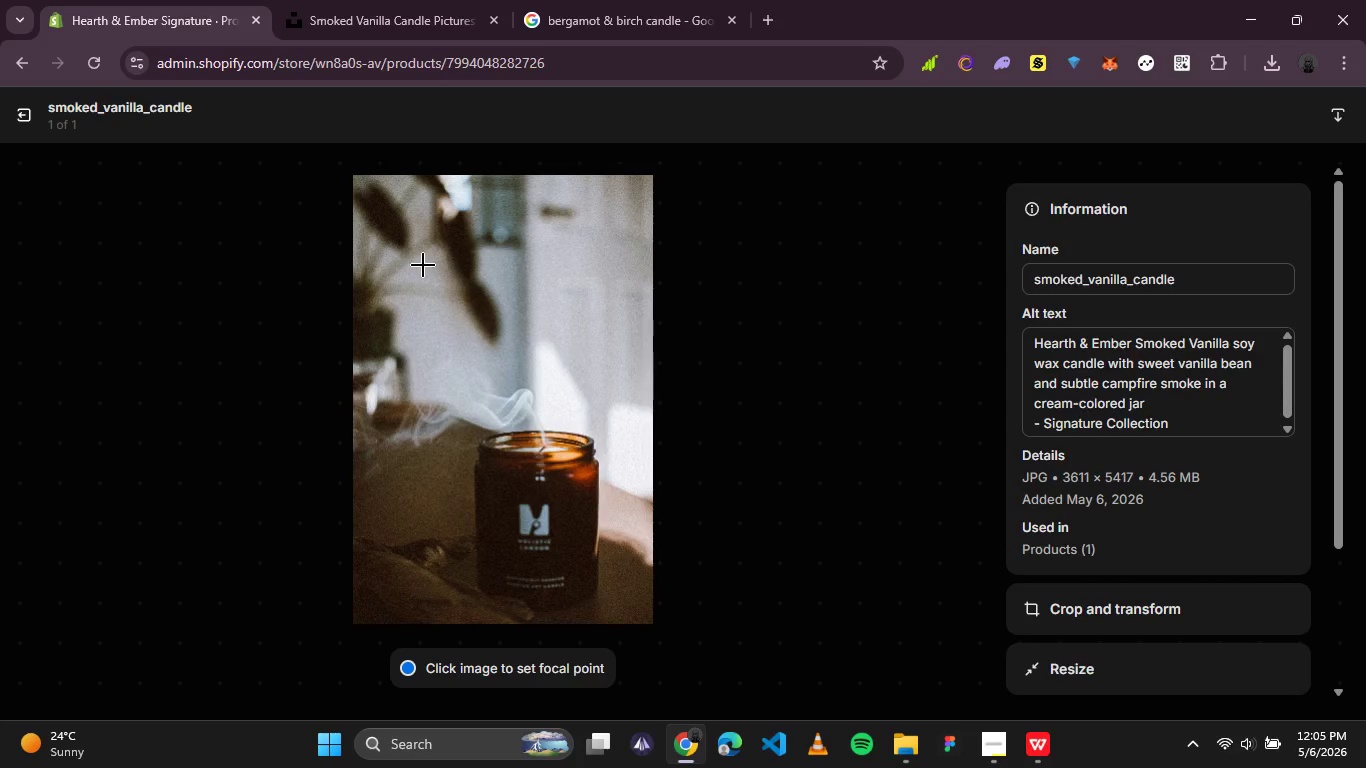 
wait(8.19)
 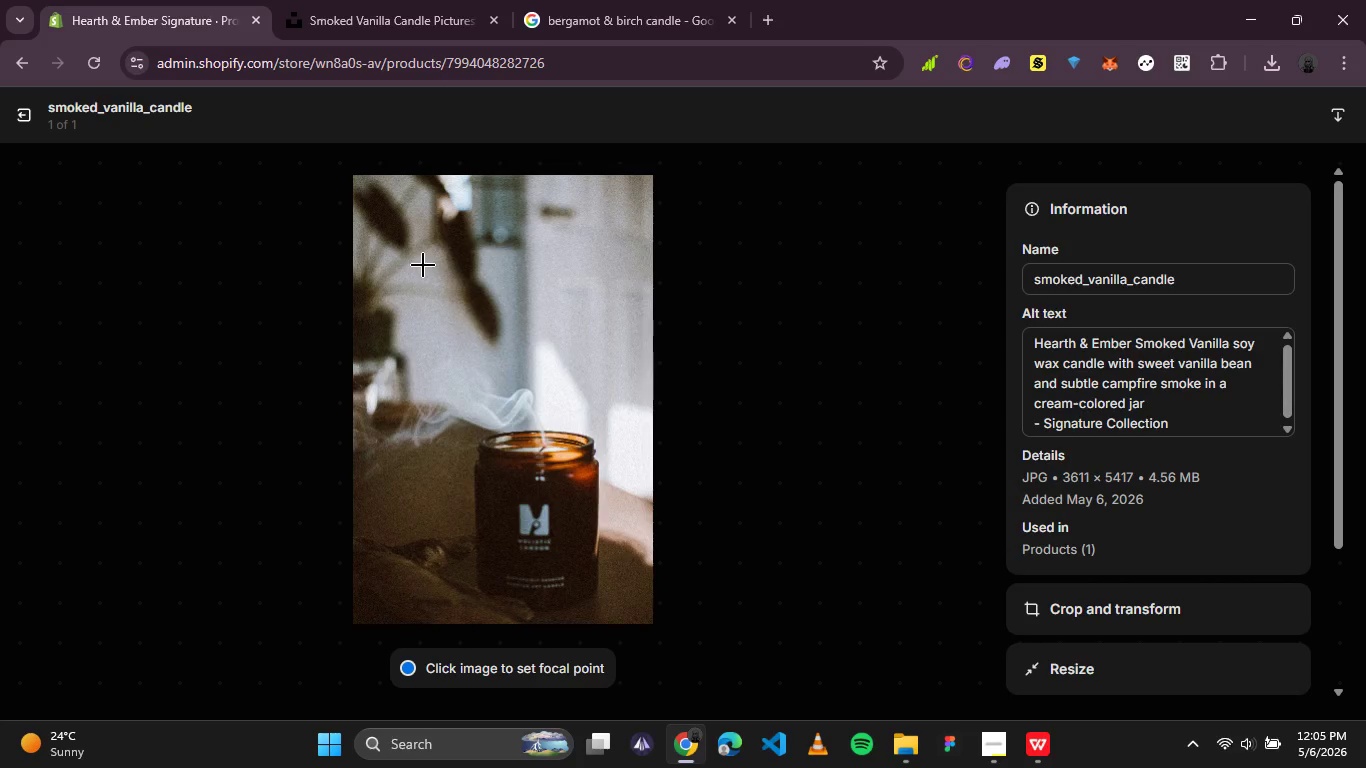 
key(PrintScreen)
 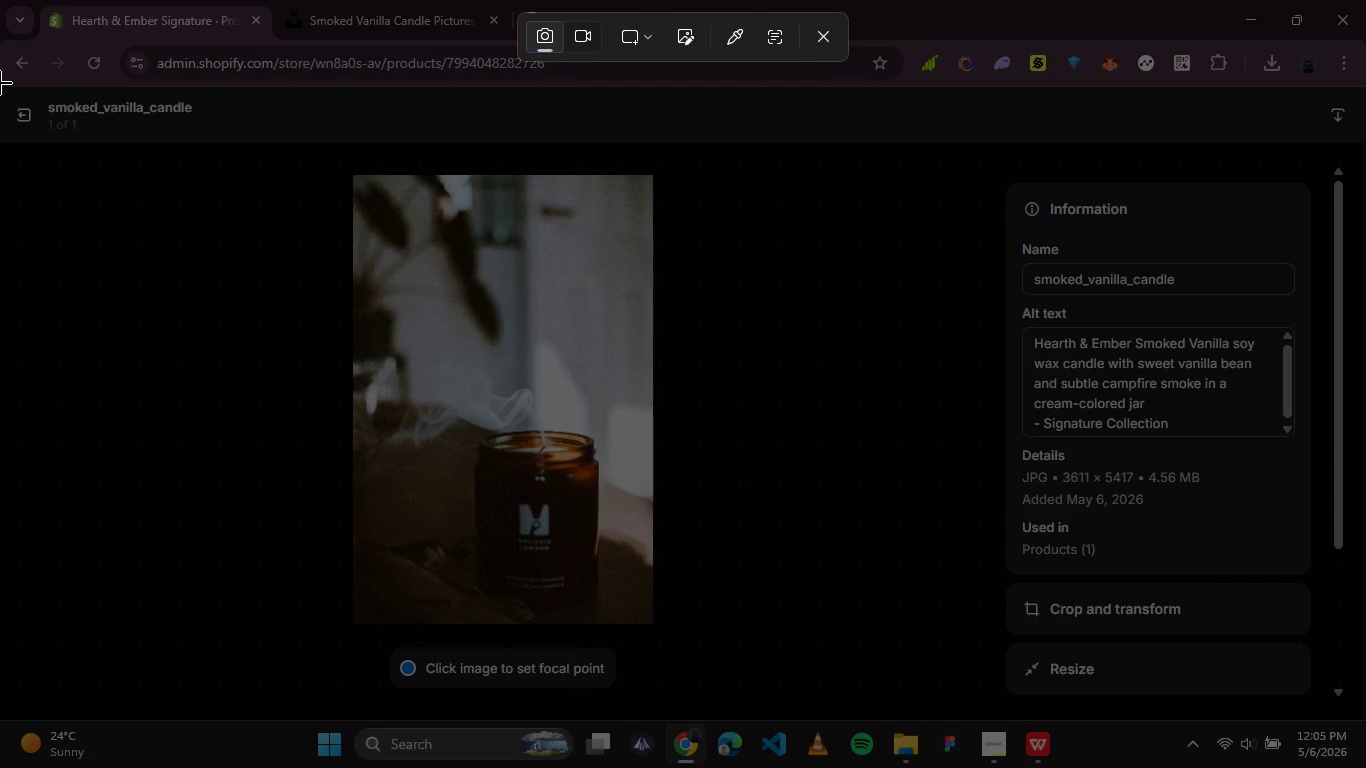 
wait(6.28)
 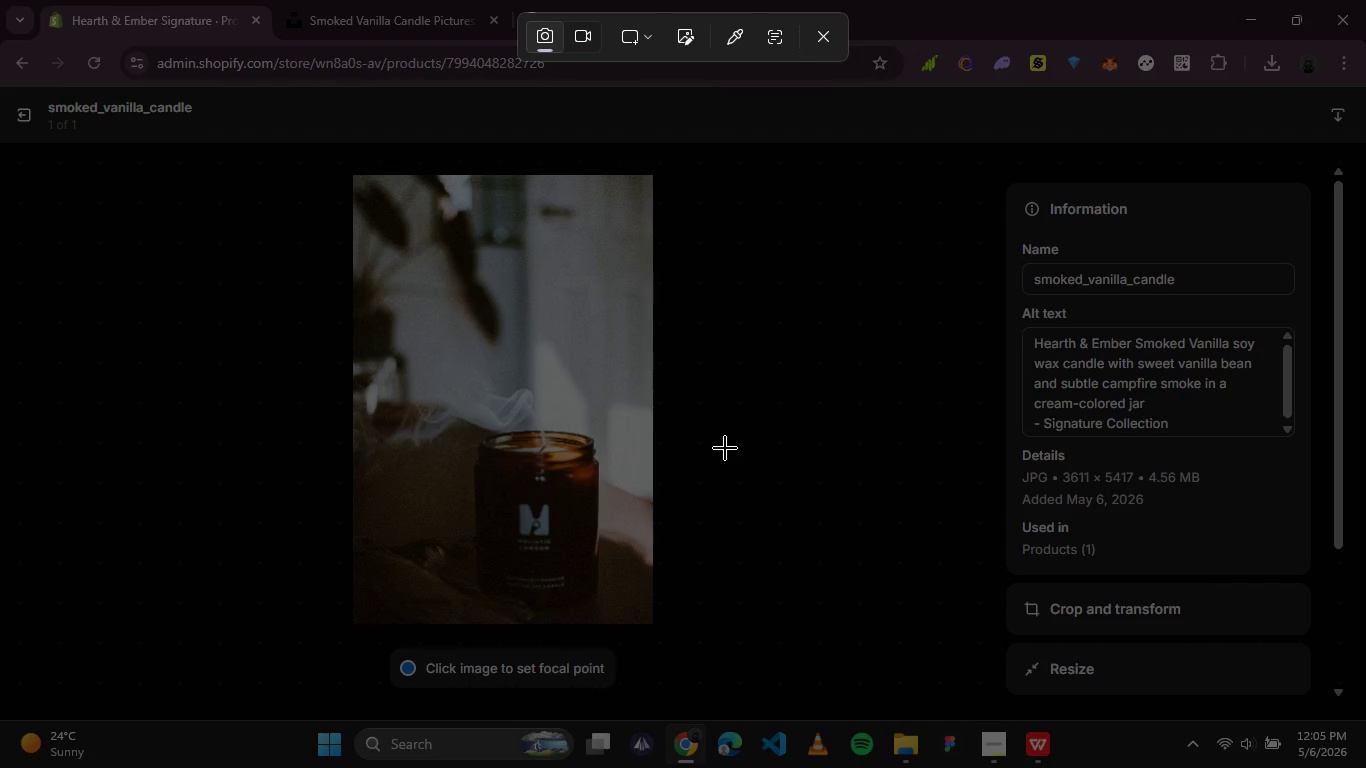 
left_click_drag(start_coordinate=[0, 87], to_coordinate=[1332, 721])
 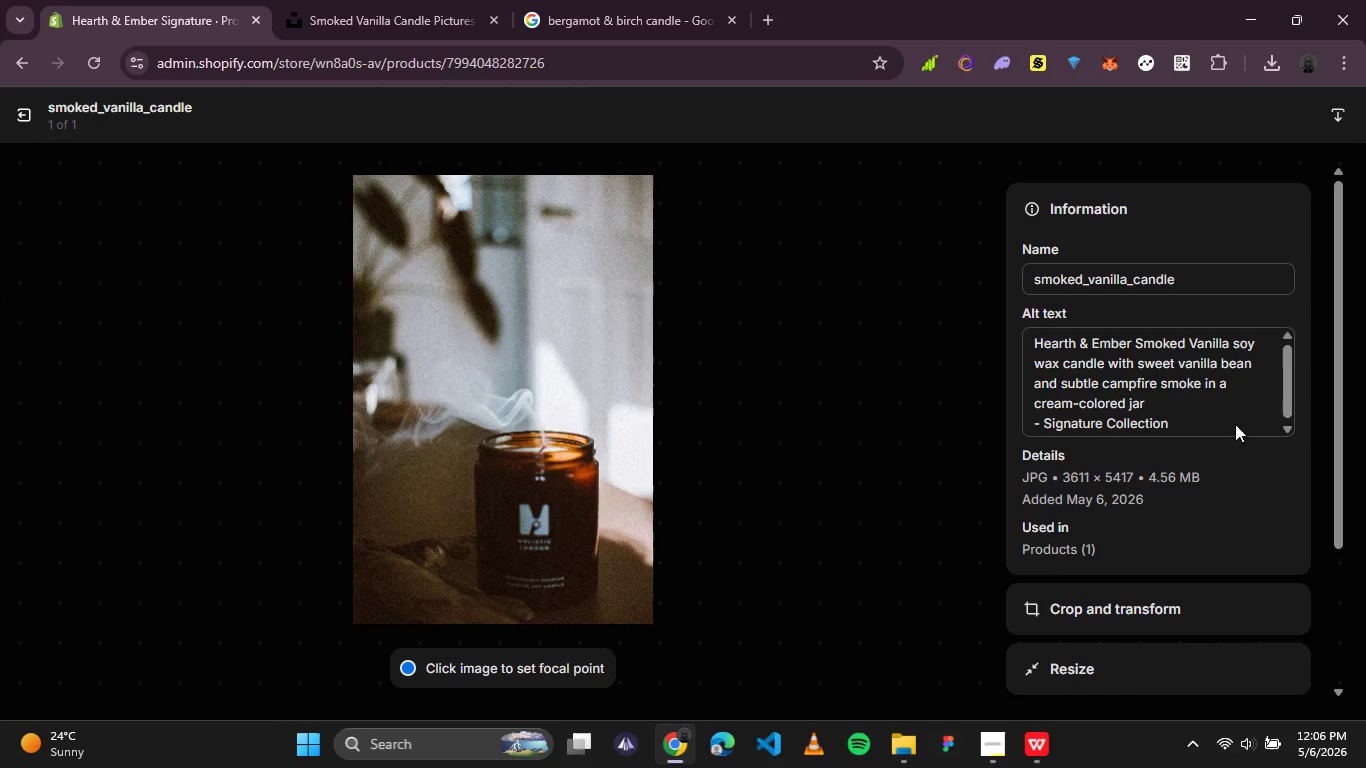 
mouse_move([1170, 382])
 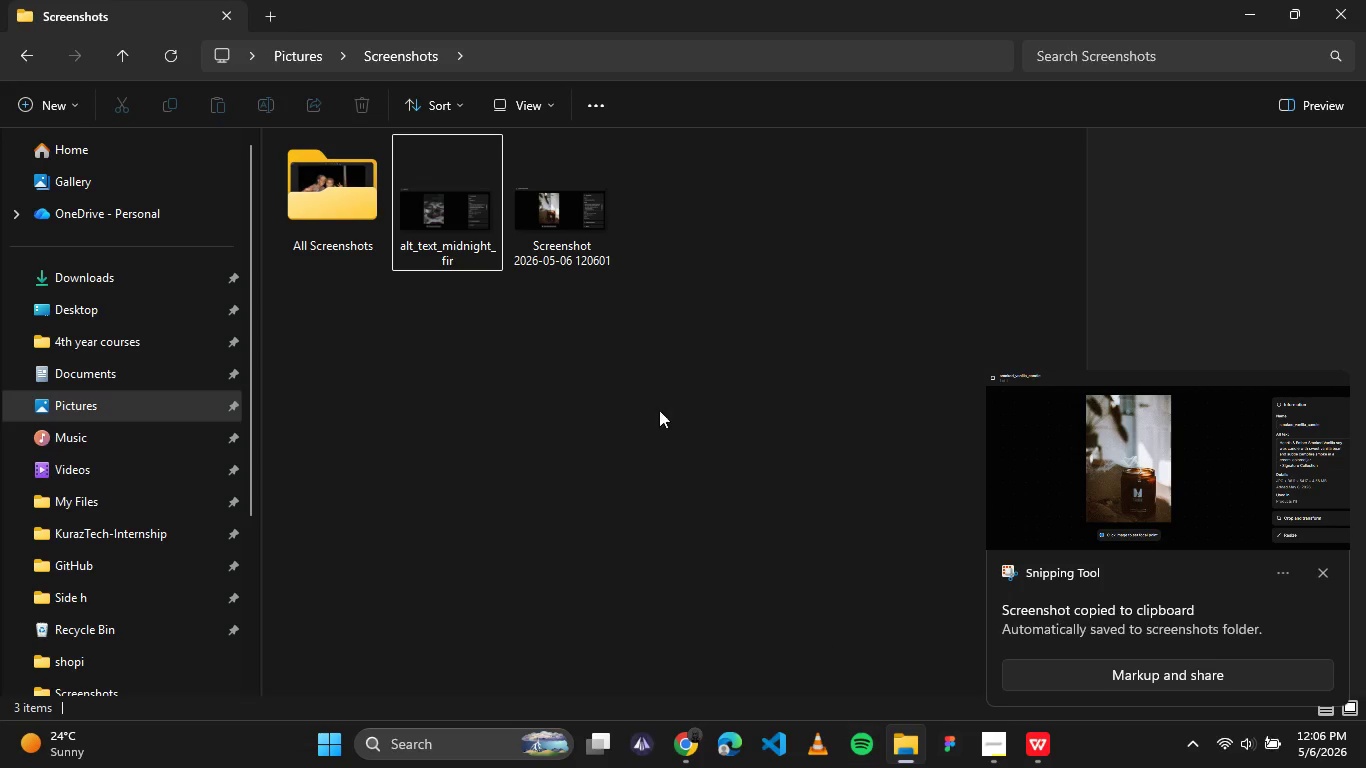 
left_click([574, 257])
 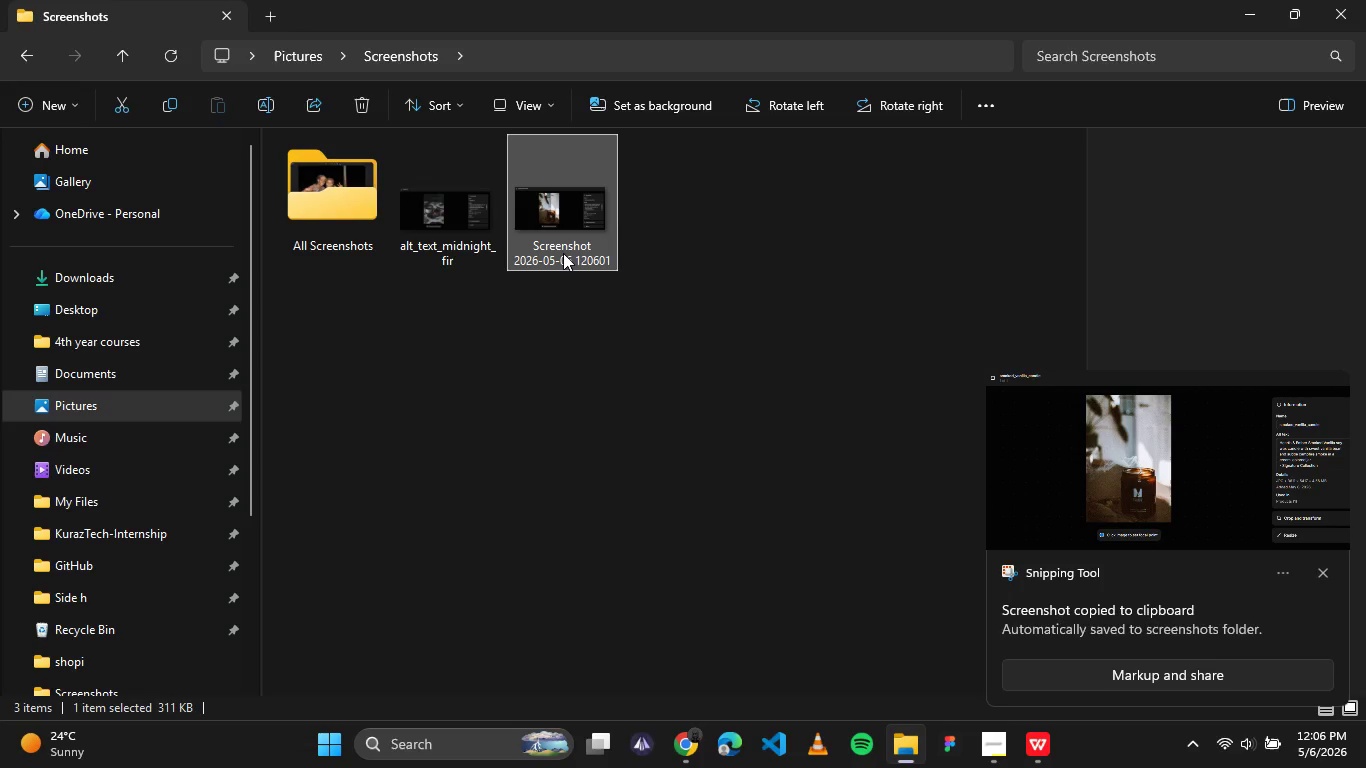 
left_click([563, 253])
 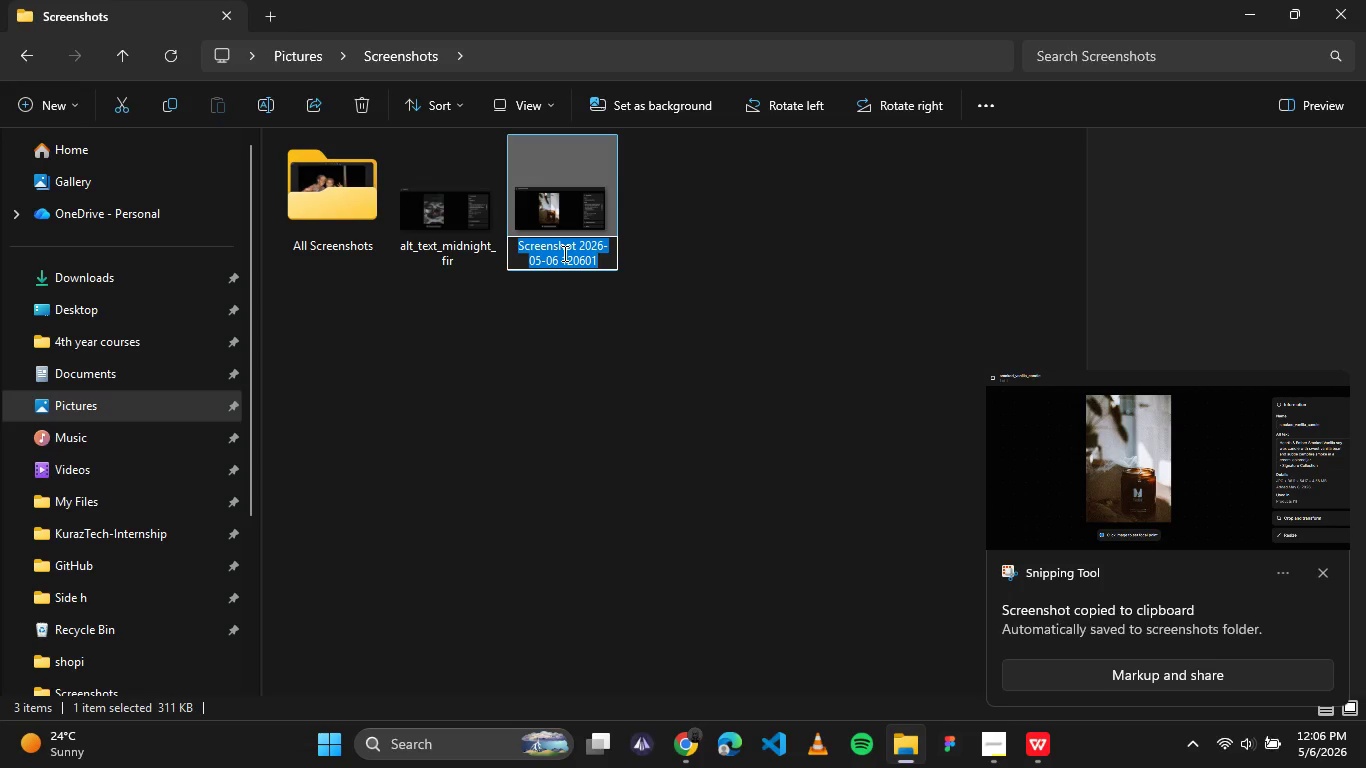 
type(alt_text_smoked_vanilla)
 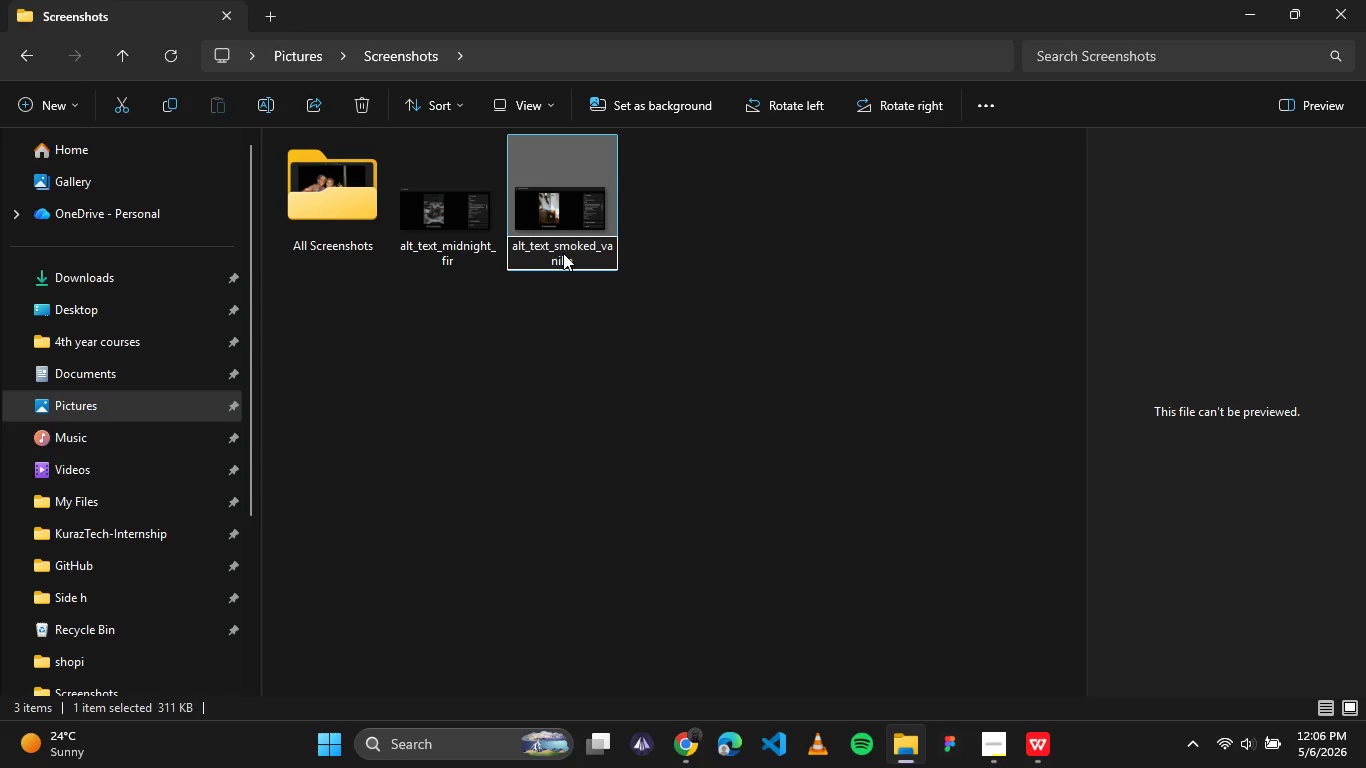 
left_click([671, 336])
 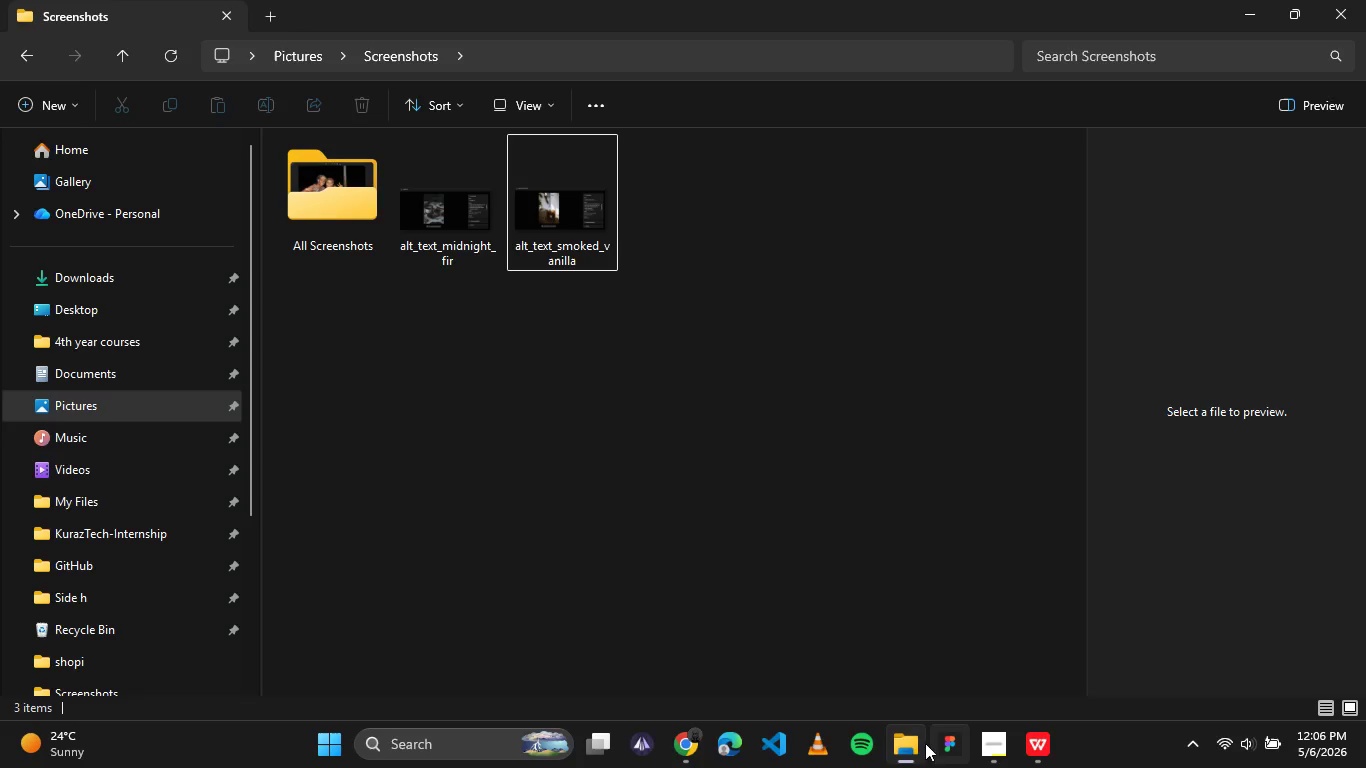 
left_click([679, 745])
 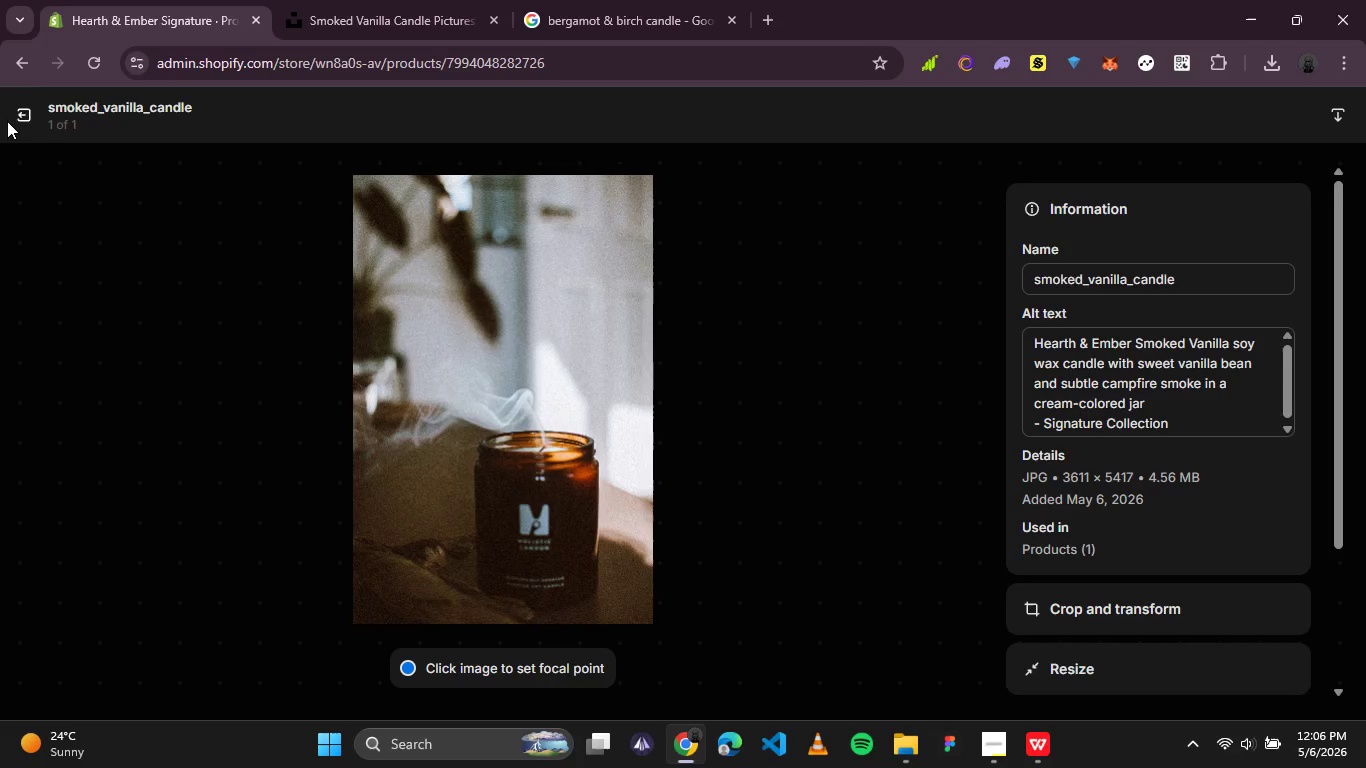 
left_click([14, 115])
 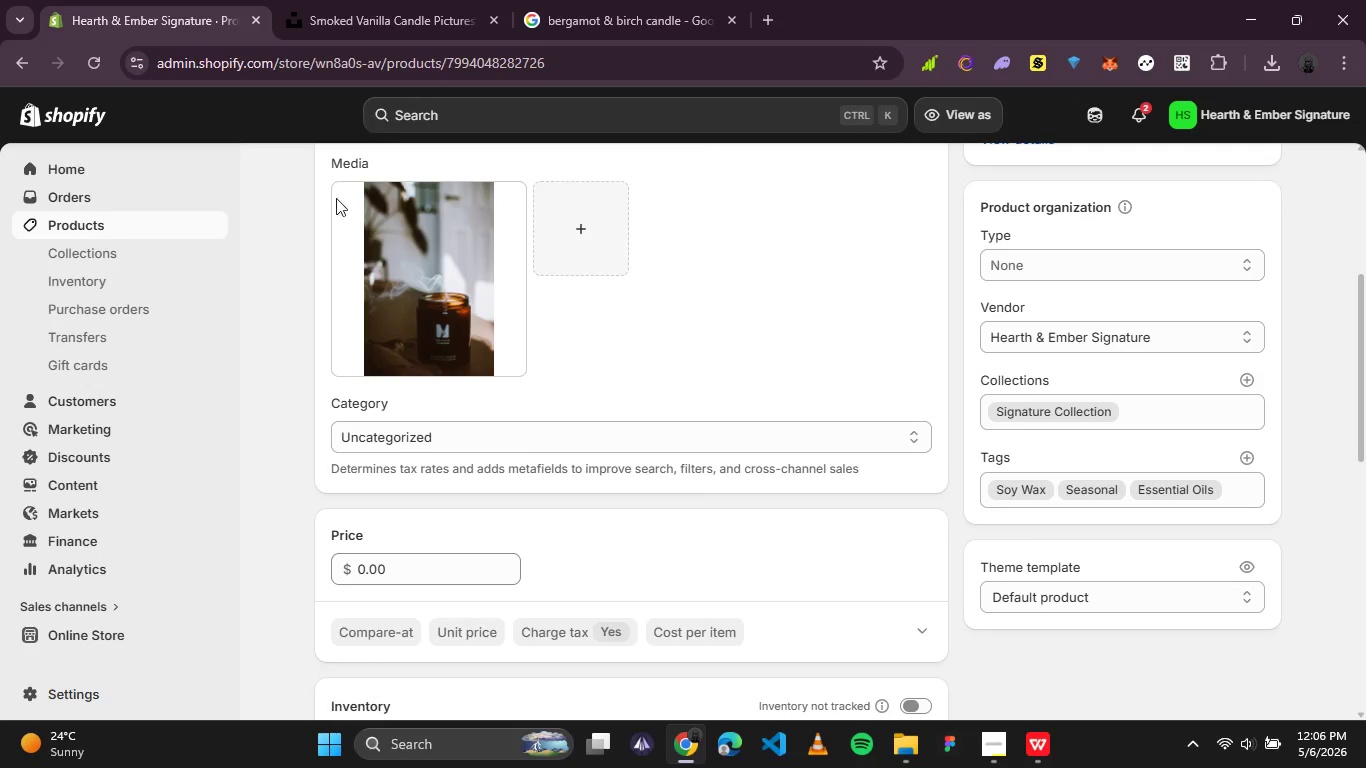 
scroll: coordinate [491, 250], scroll_direction: up, amount: 6.0
 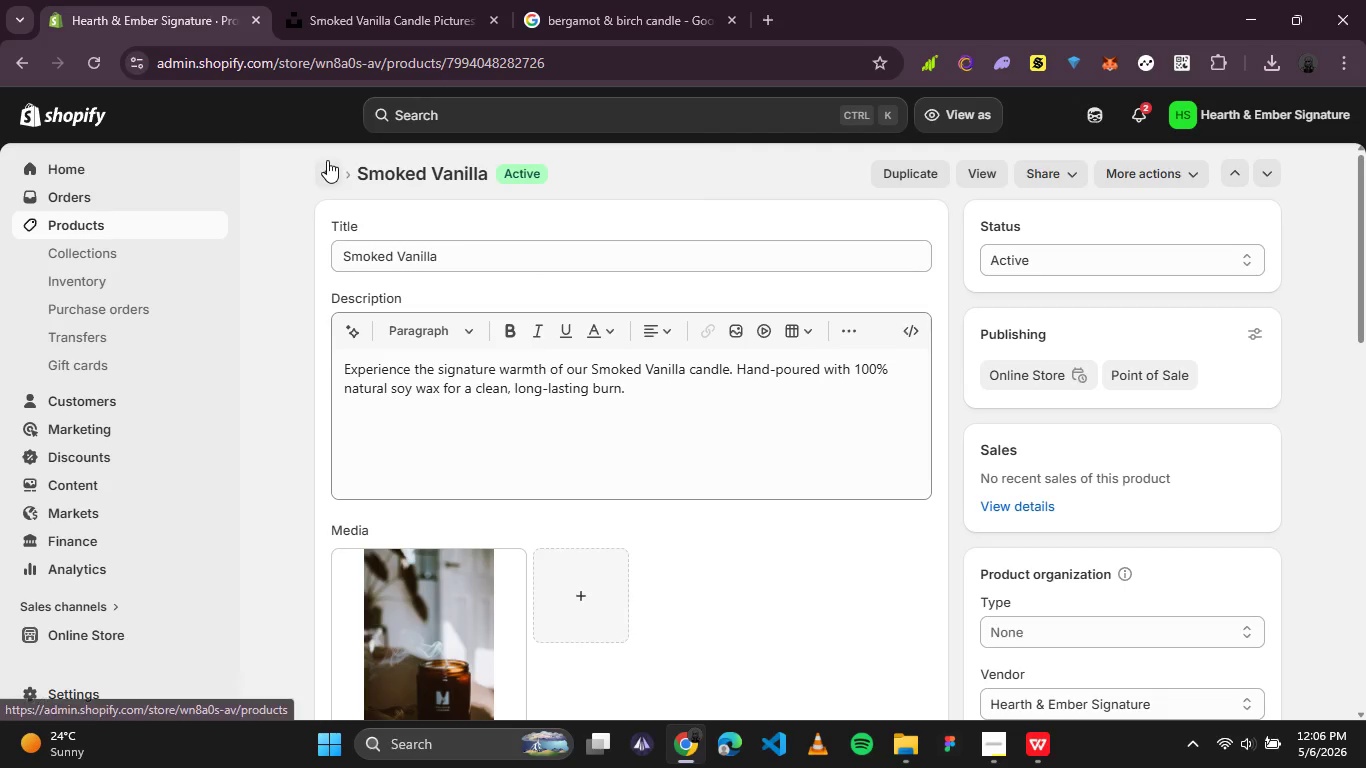 
left_click([327, 160])
 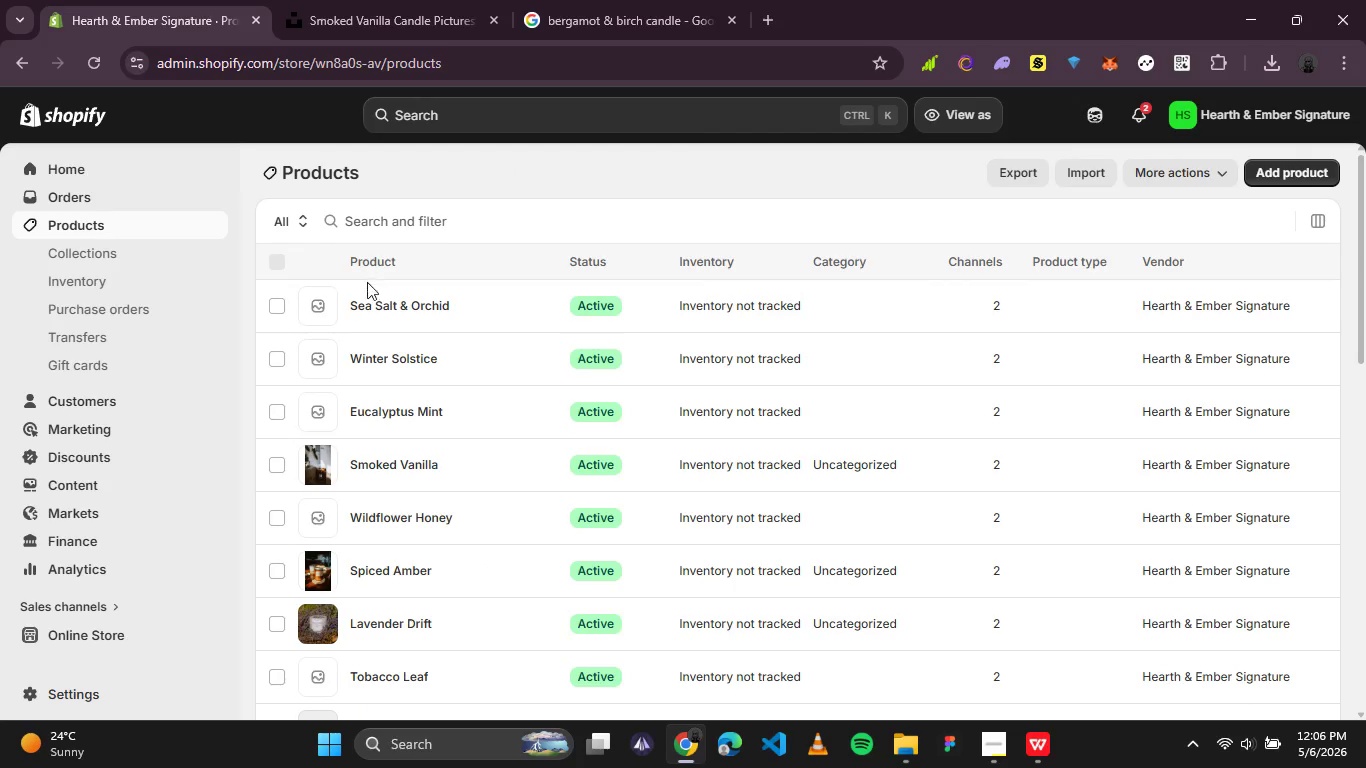 
left_click([380, 572])
 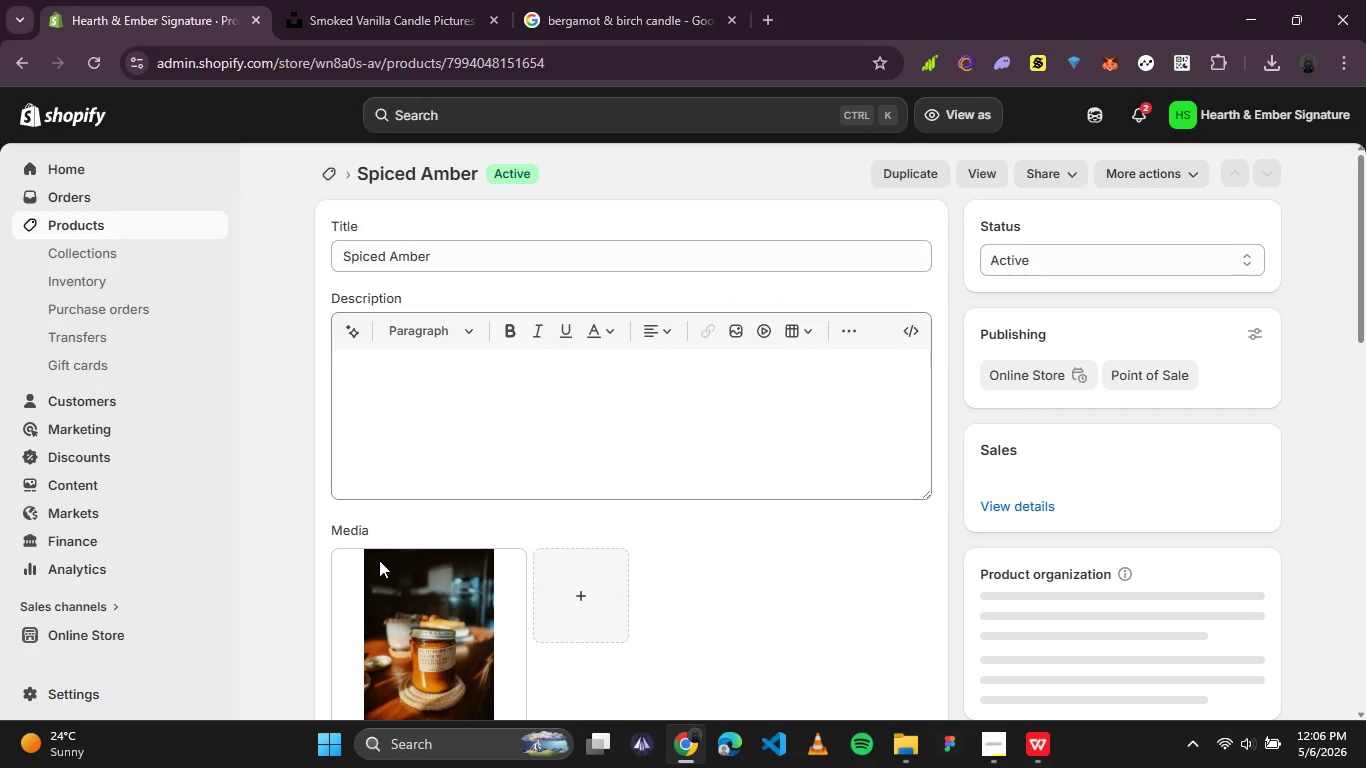 
scroll: coordinate [514, 307], scroll_direction: none, amount: 0.0
 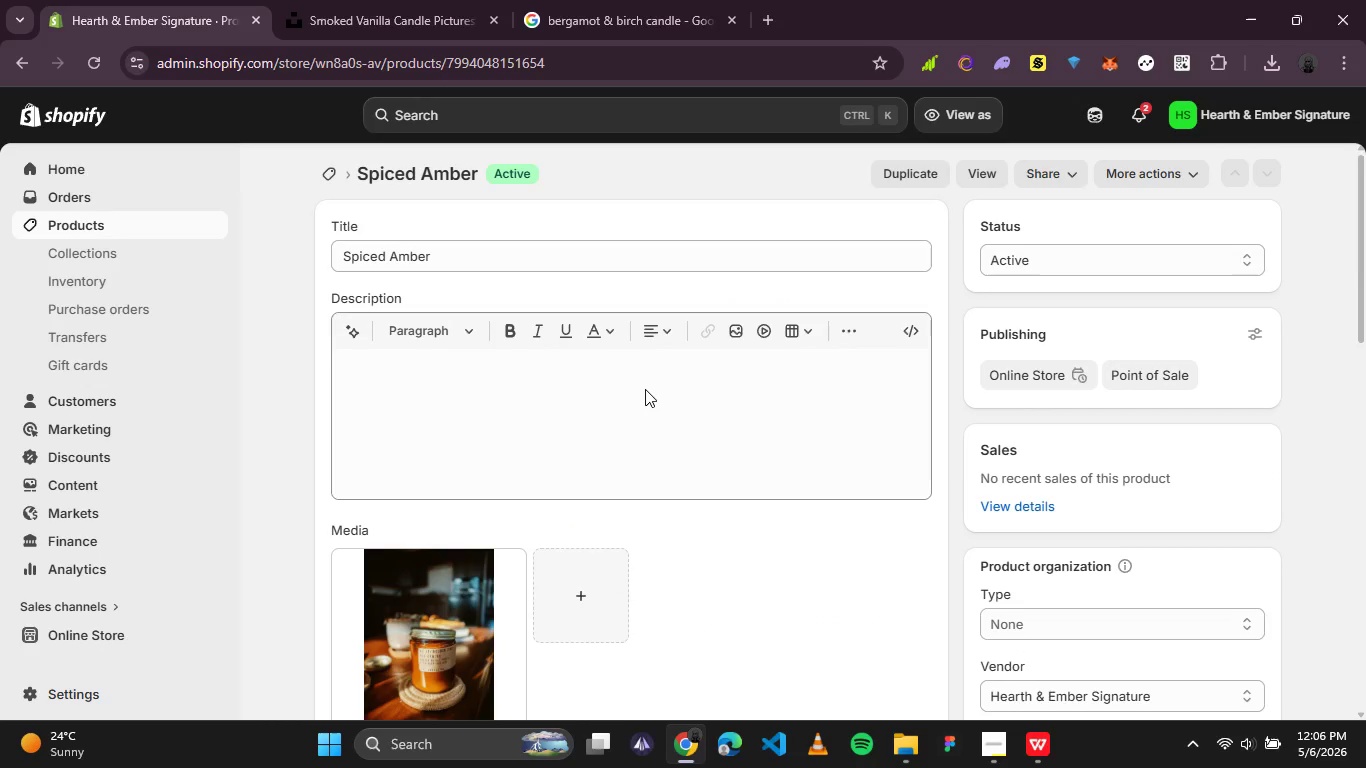 
scroll: coordinate [645, 389], scroll_direction: down, amount: 2.0
 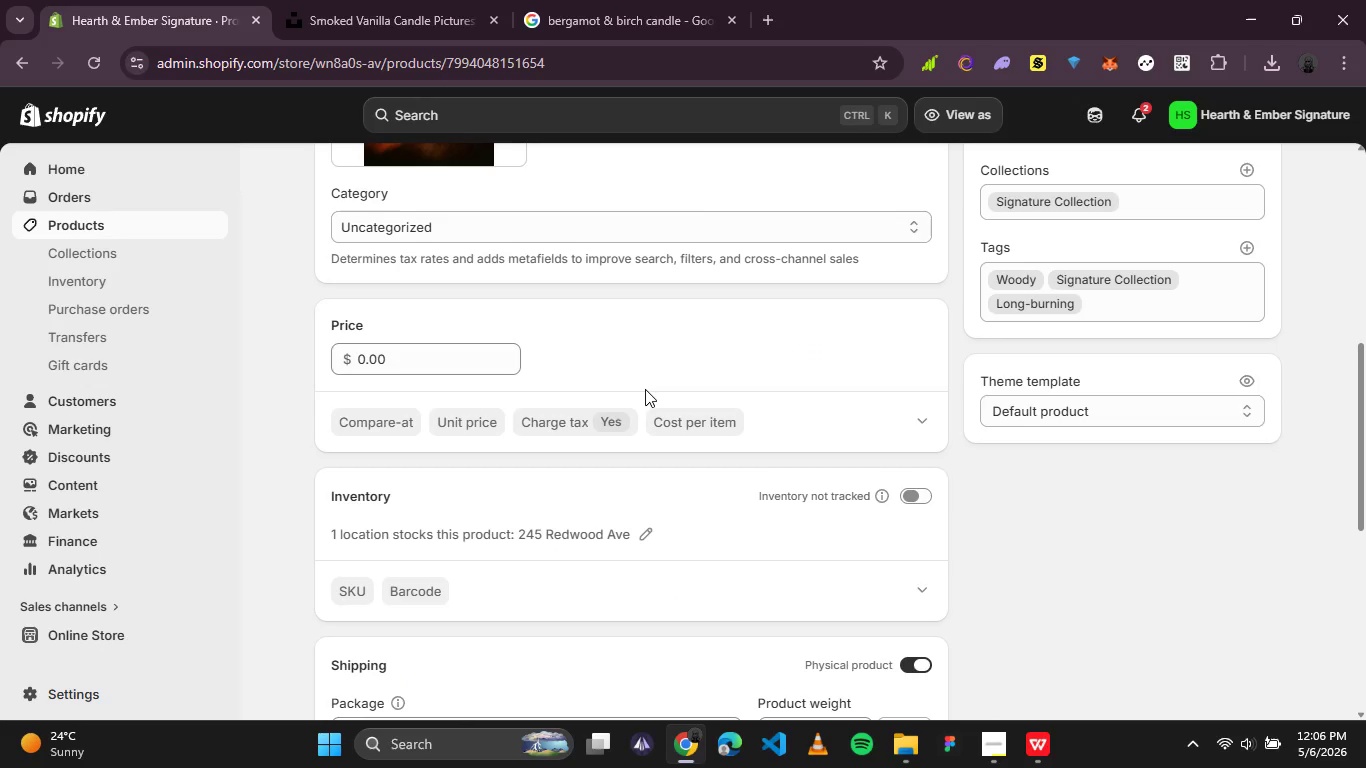 
scroll: coordinate [645, 389], scroll_direction: up, amount: 1.0
 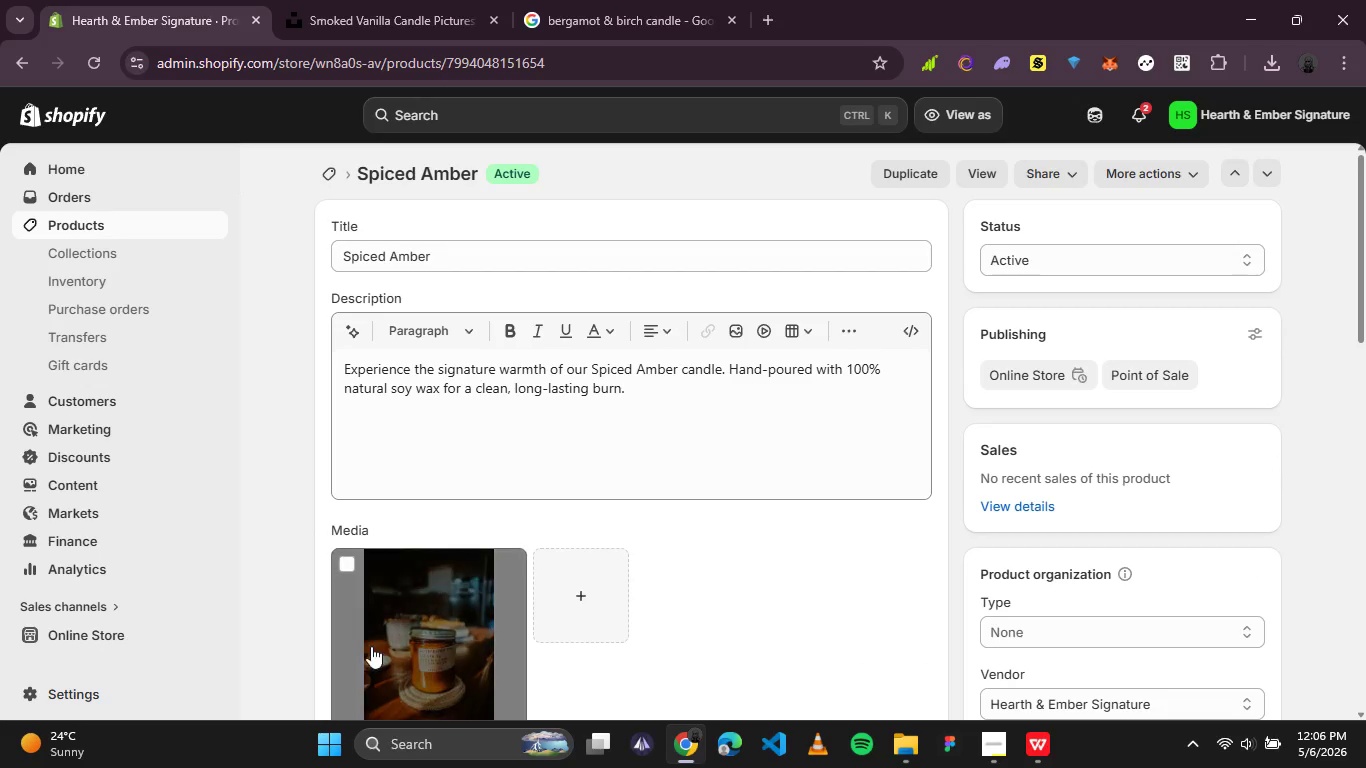 
left_click([406, 645])
 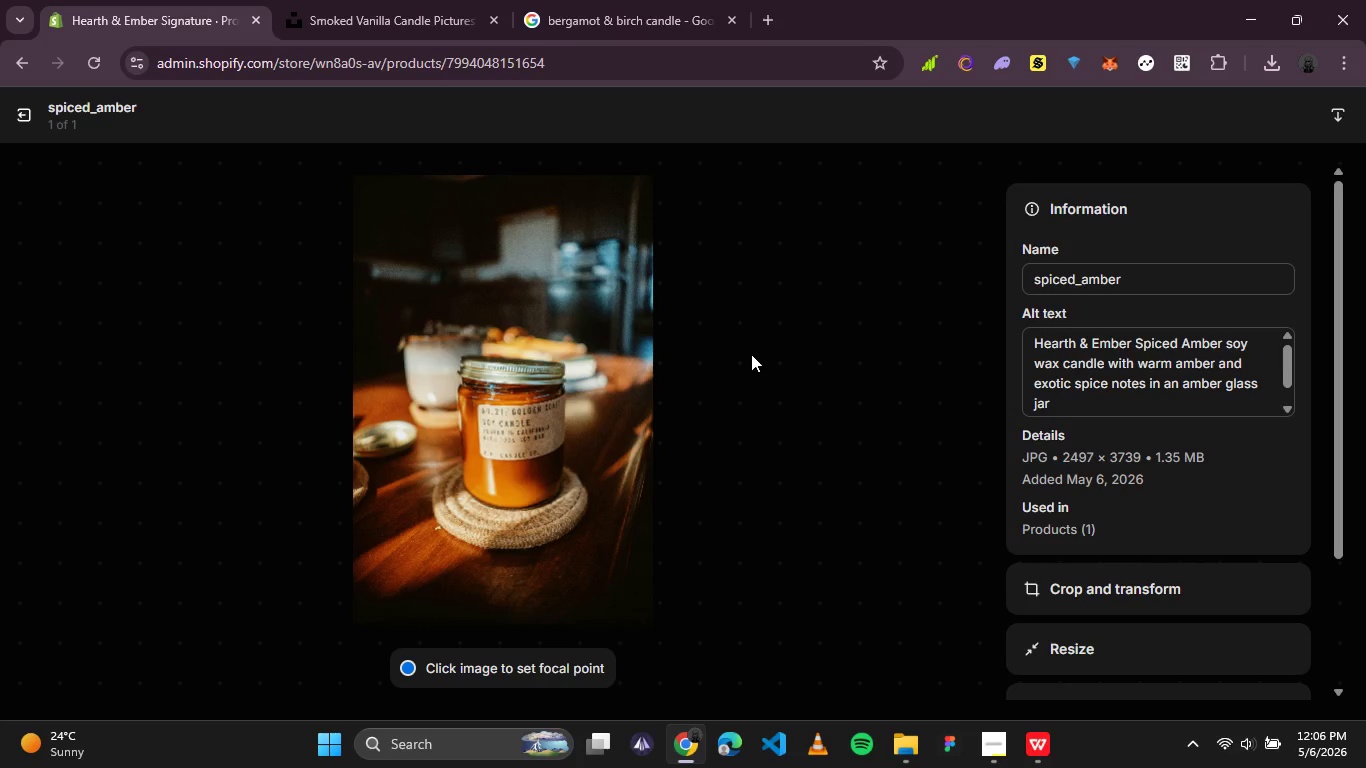 
wait(5.62)
 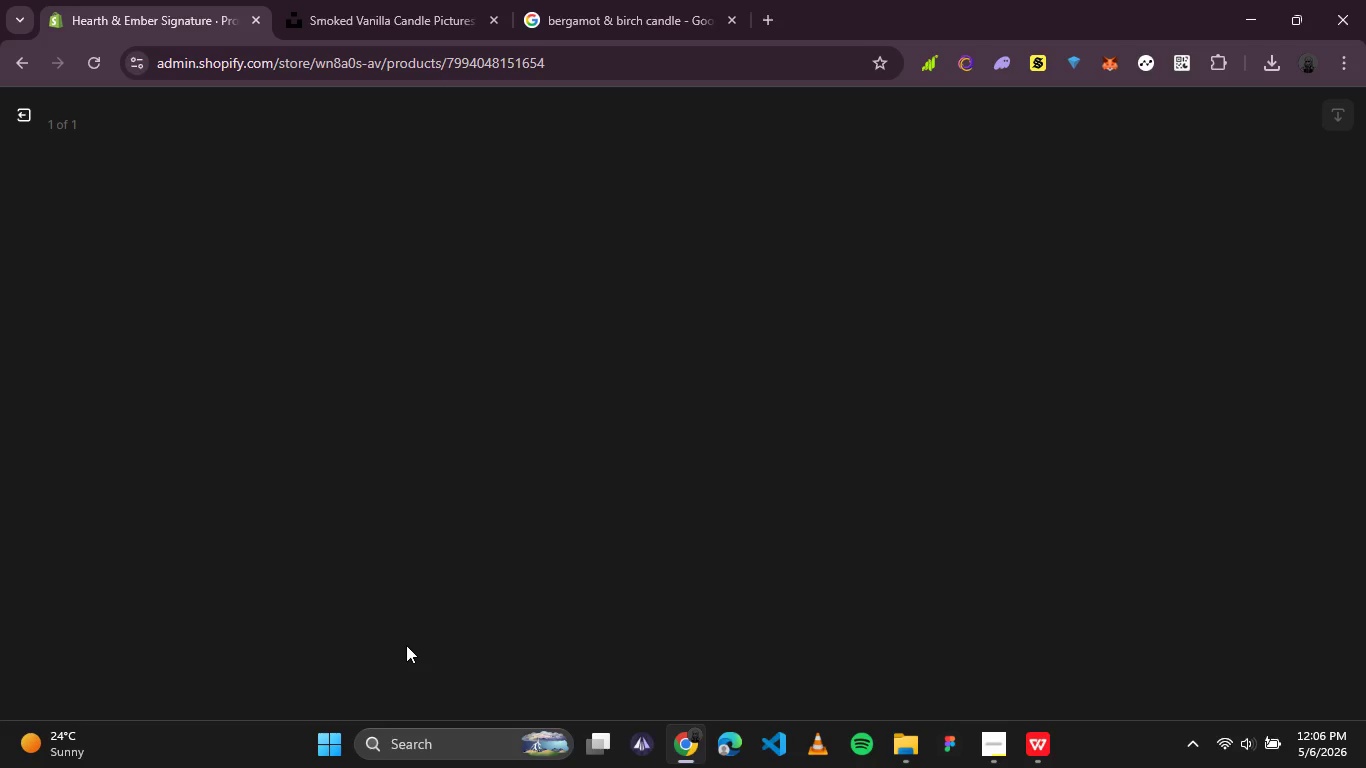 
key(PrintScreen)
 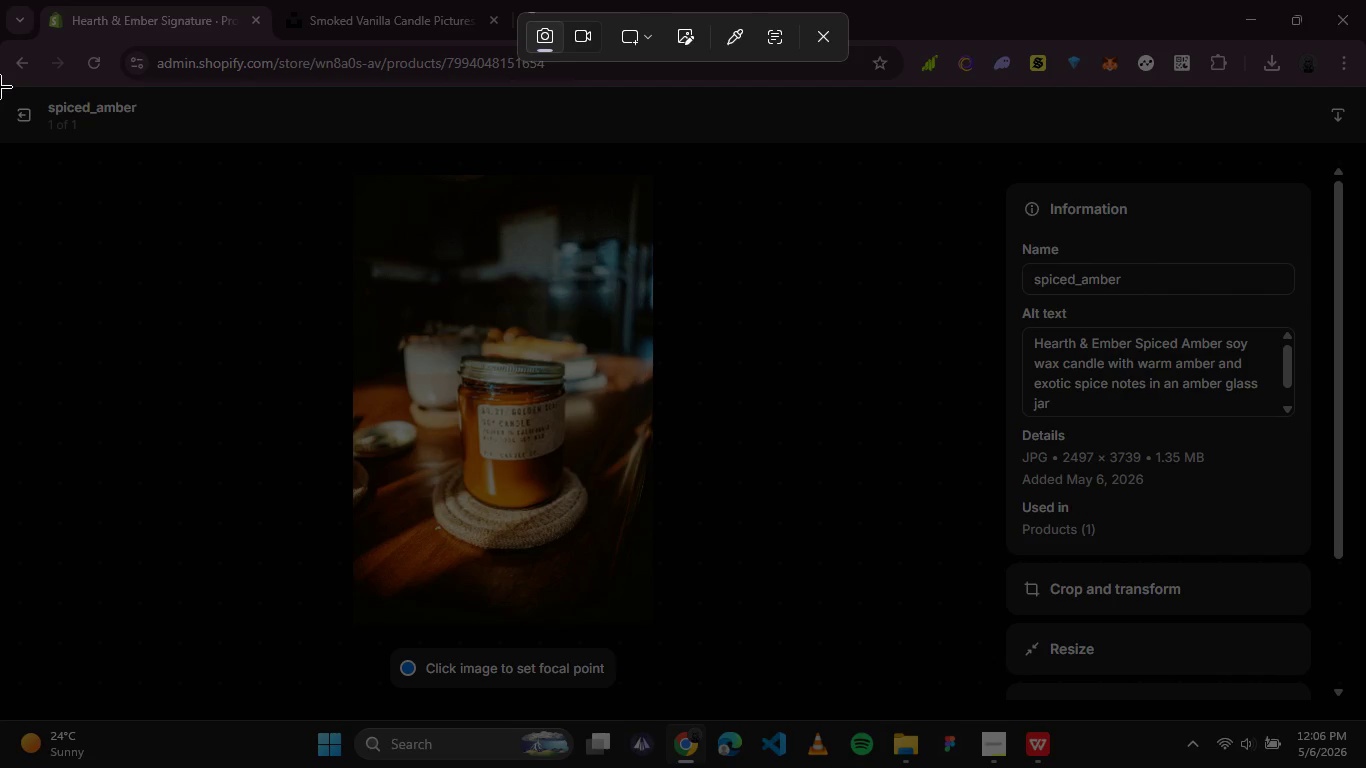 
left_click_drag(start_coordinate=[0, 87], to_coordinate=[1335, 718])
 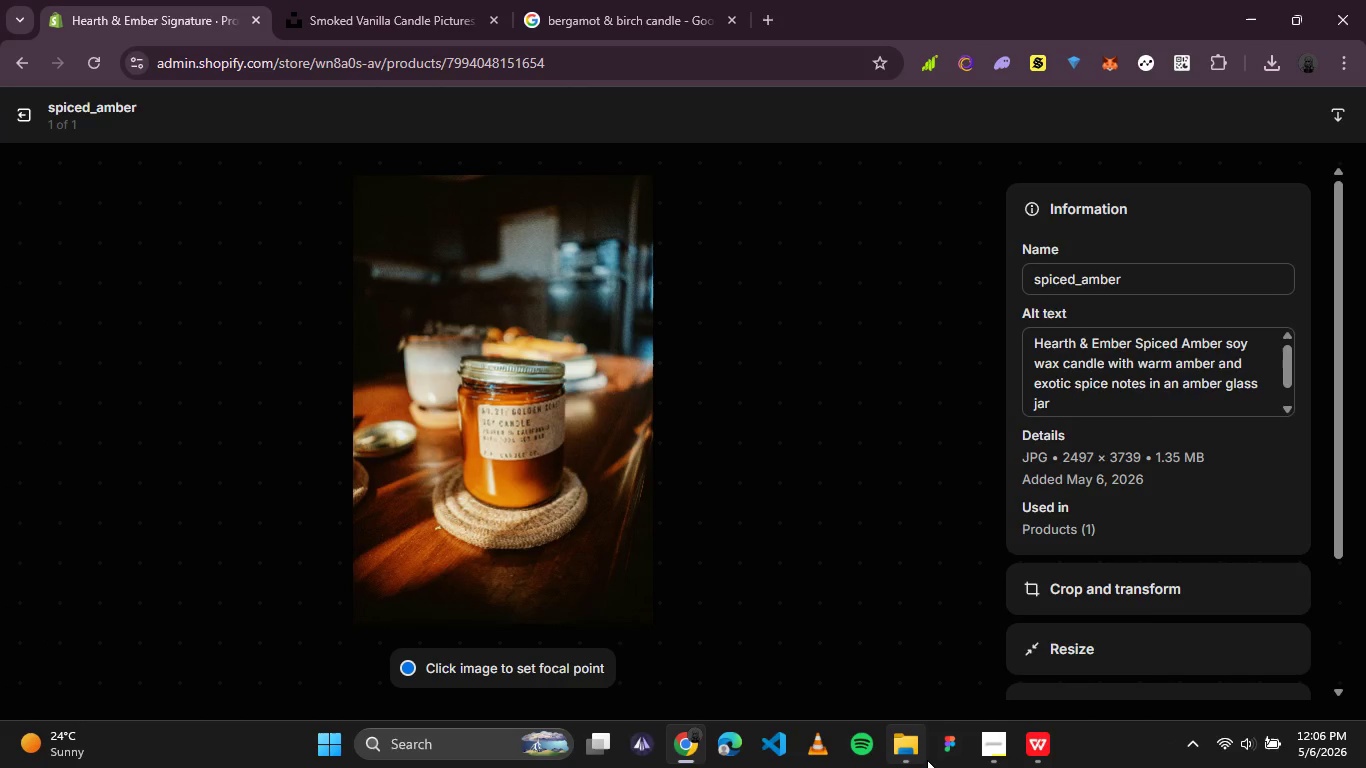 
left_click([917, 757])
 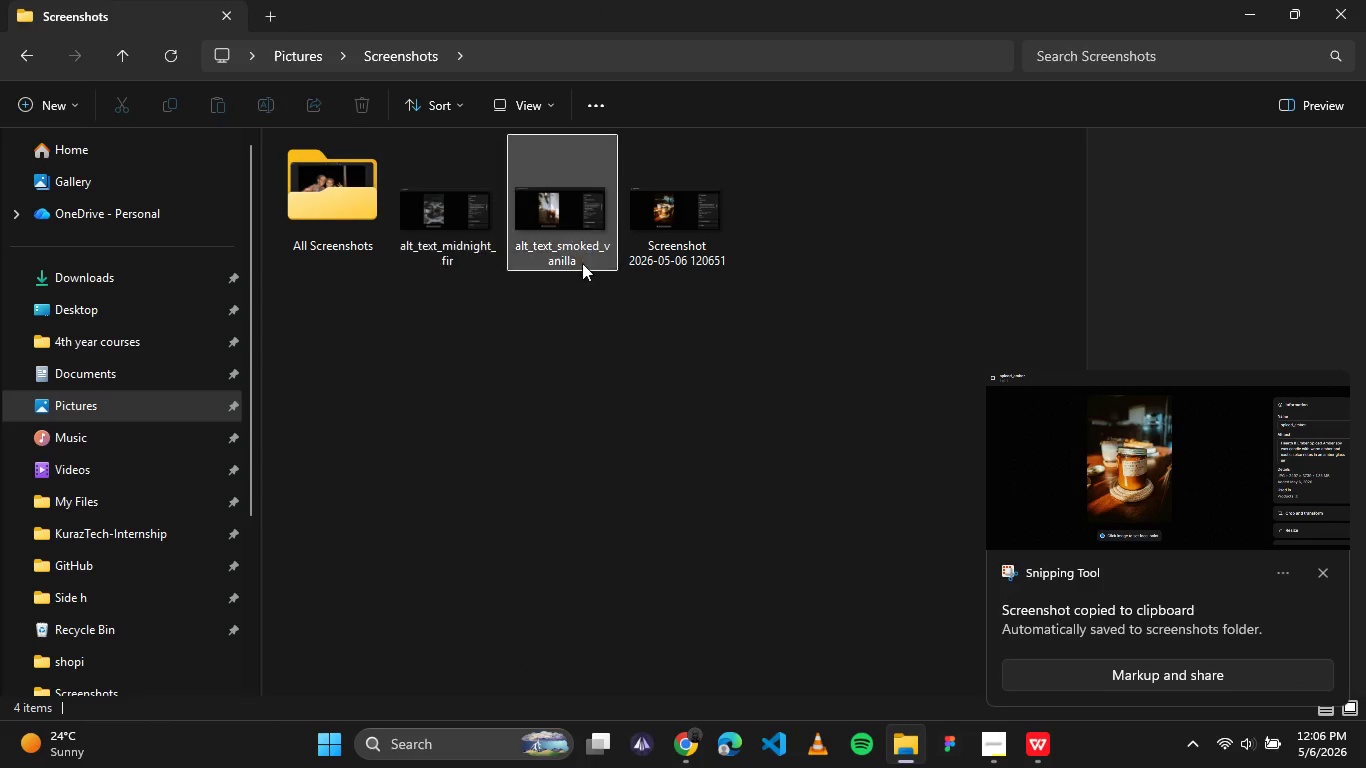 
left_click([667, 255])
 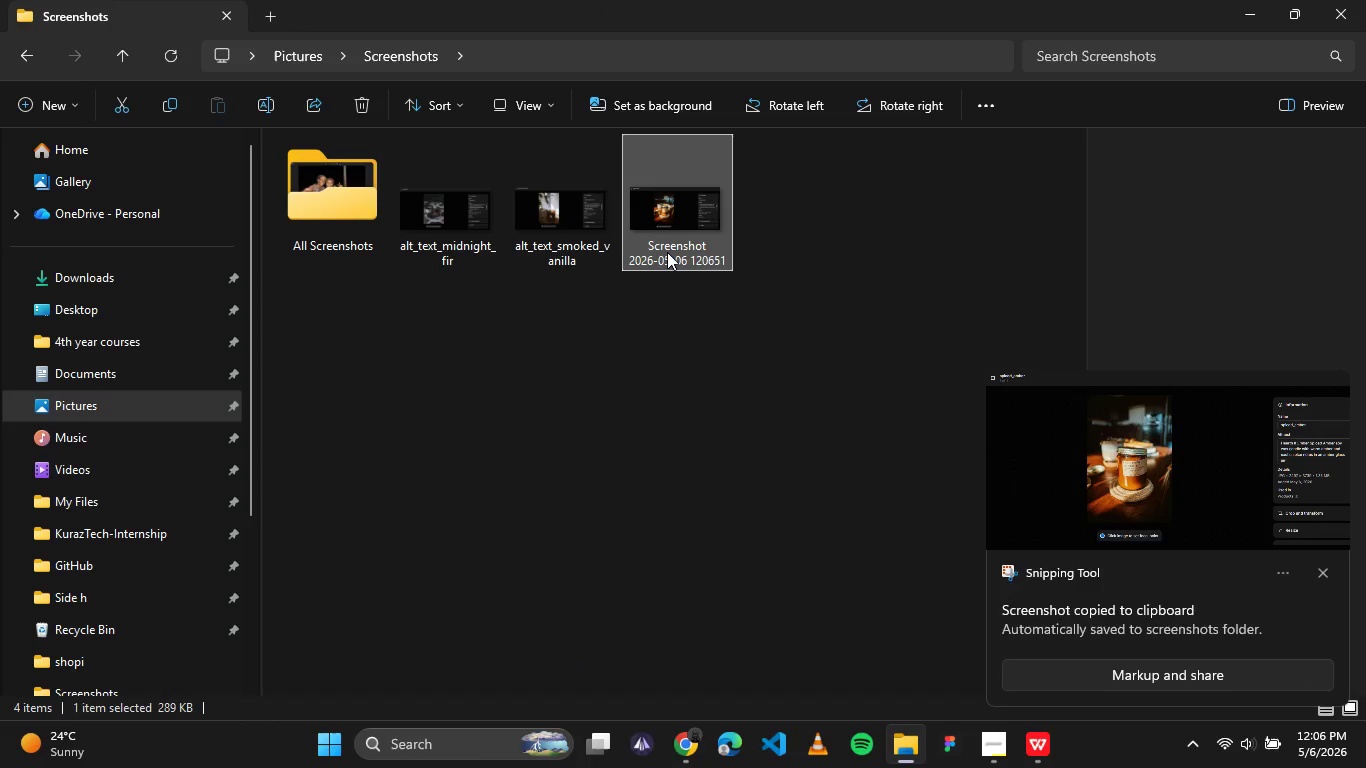 
left_click([667, 252])
 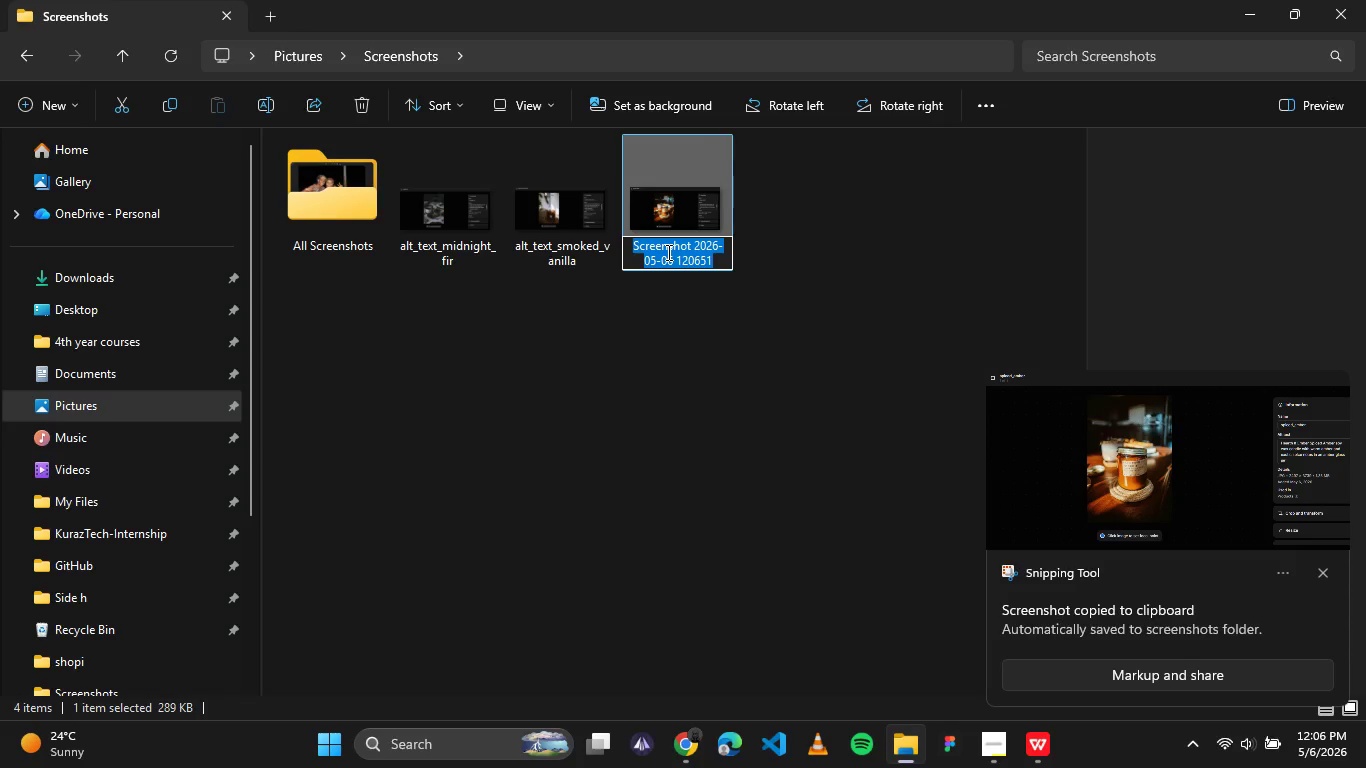 
type(alt_text_)
 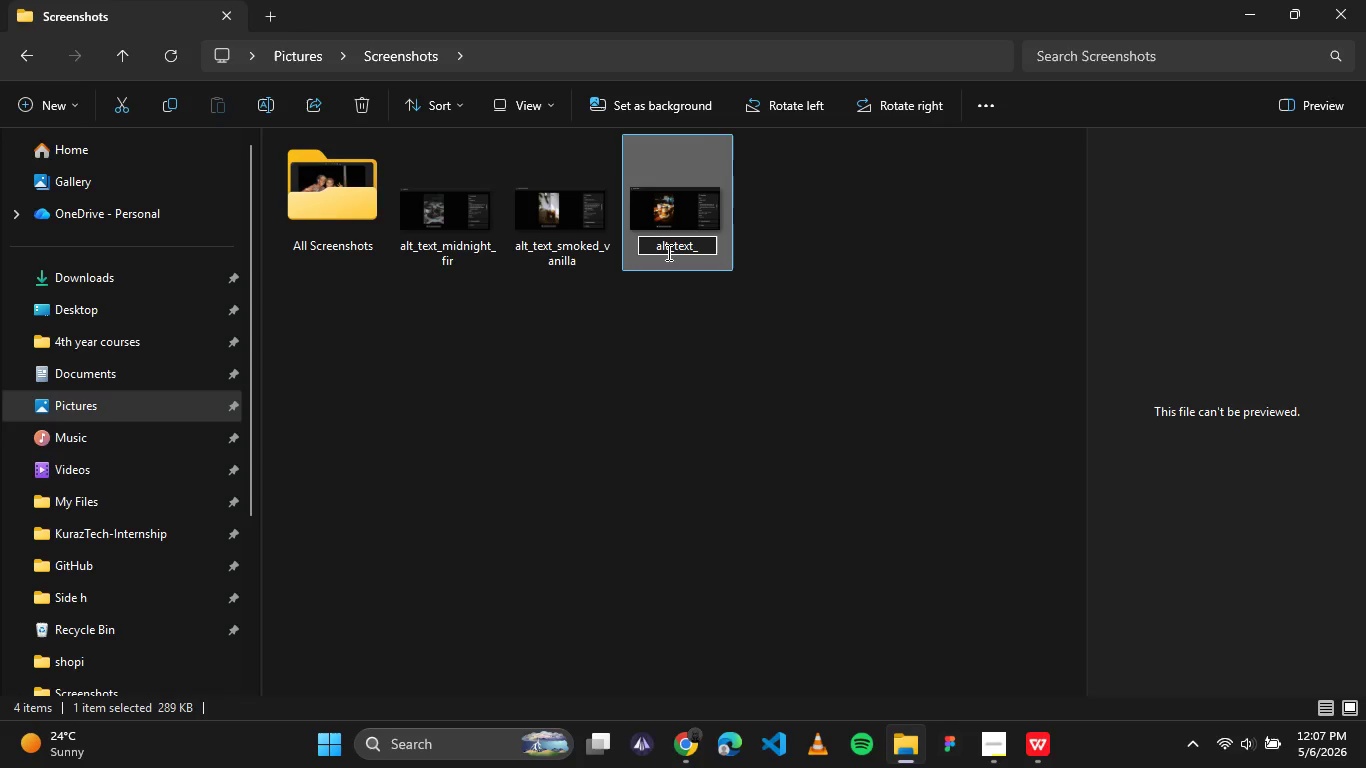 
type(SPICED-amber)
 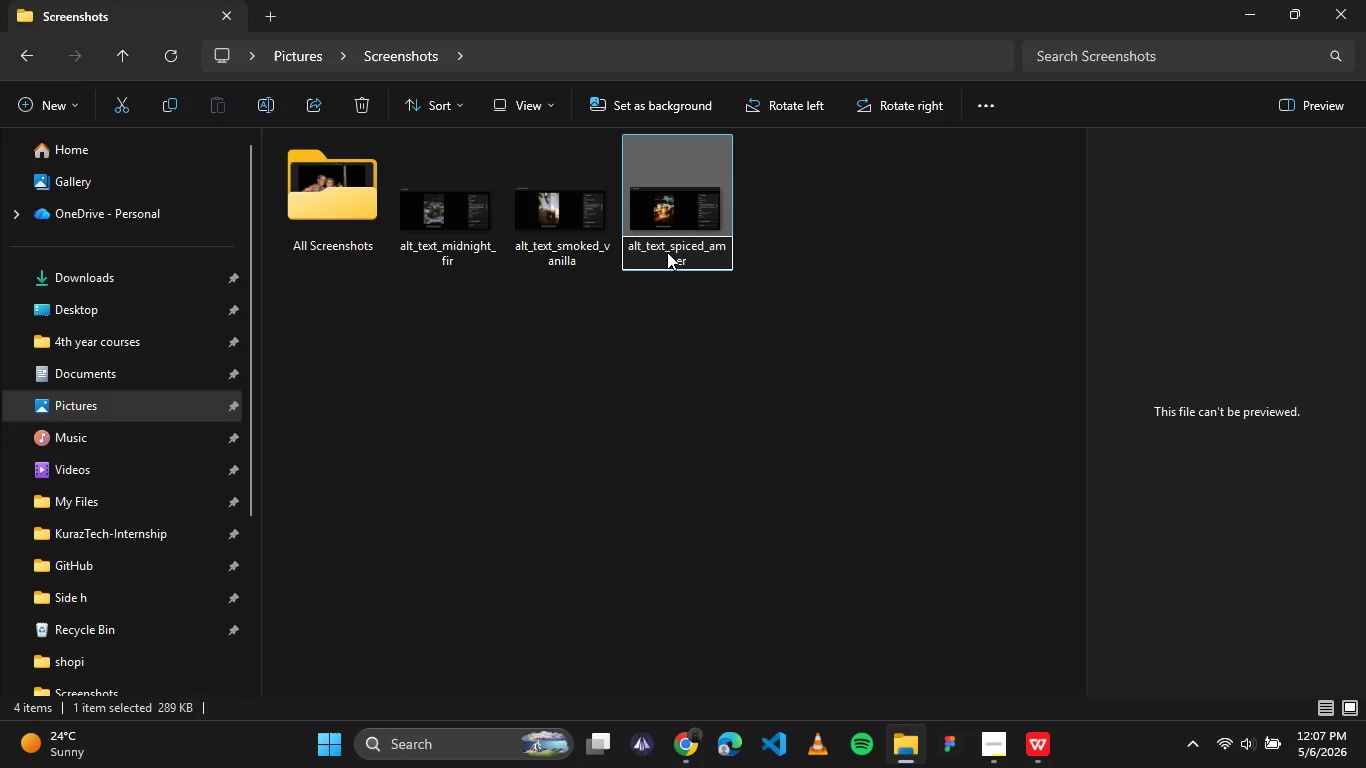 
left_click([787, 320])
 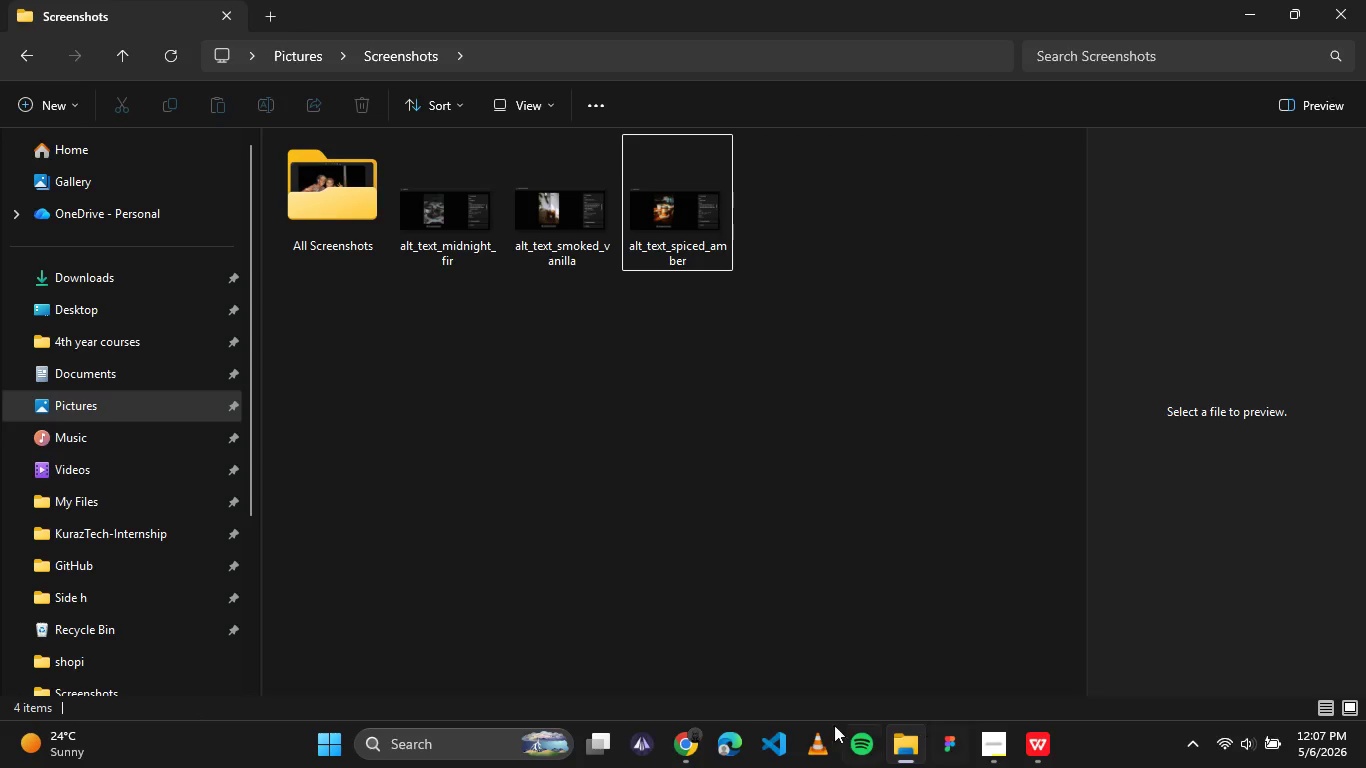 
left_click([692, 736])
 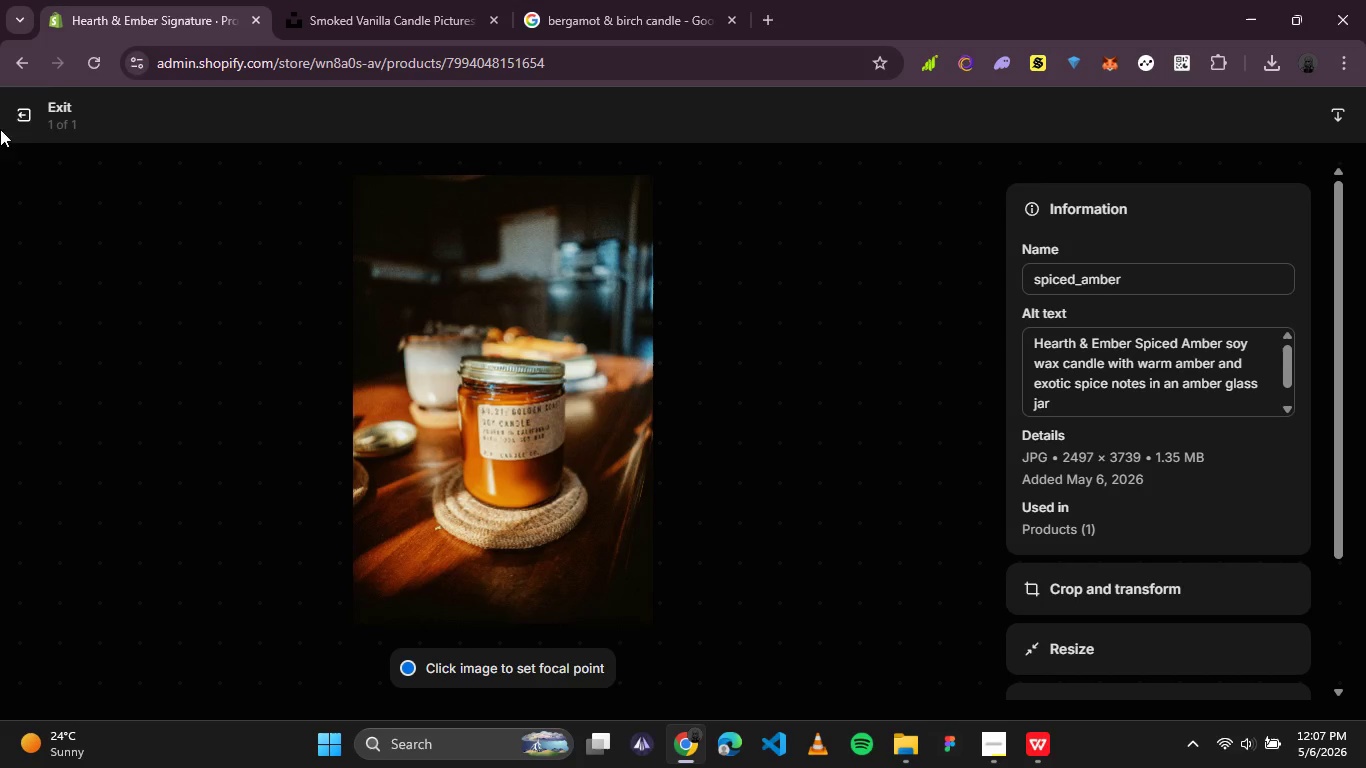 
left_click([18, 105])
 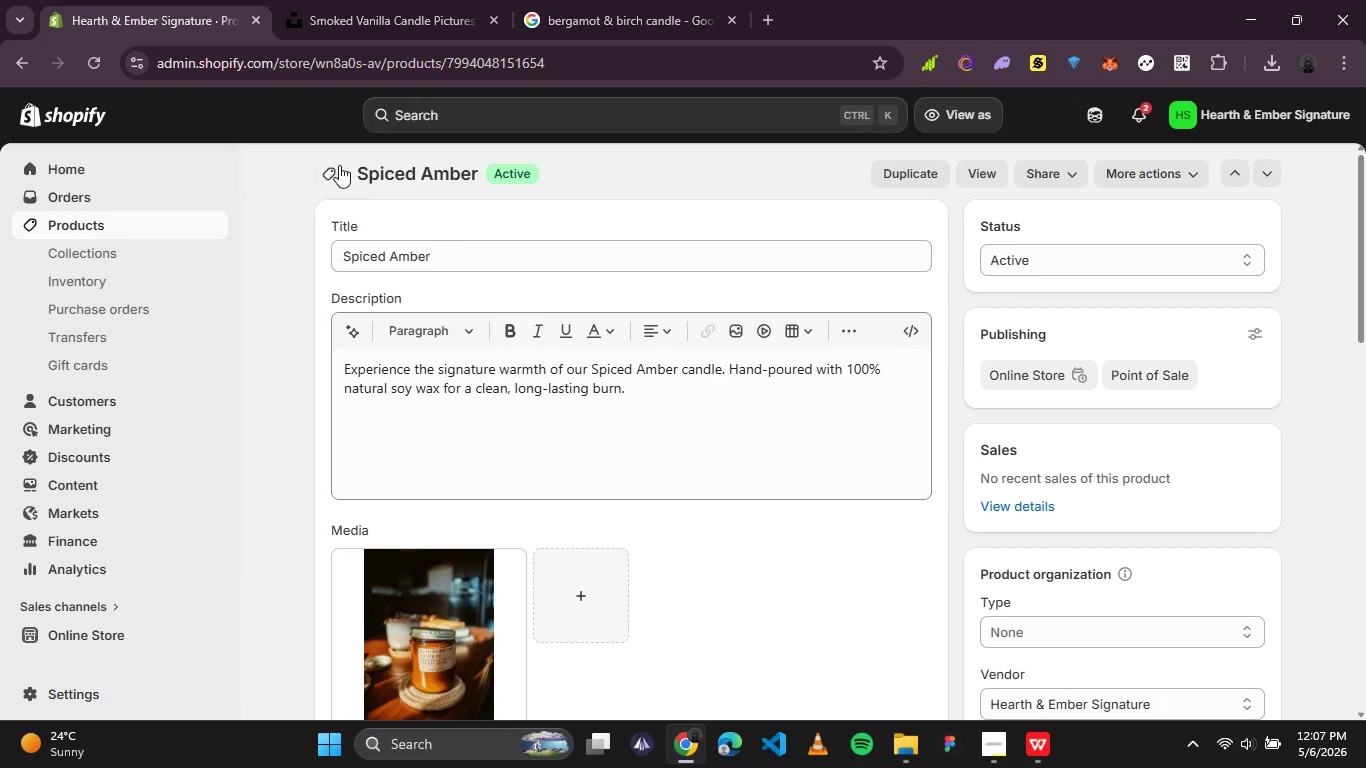 
left_click([333, 169])
 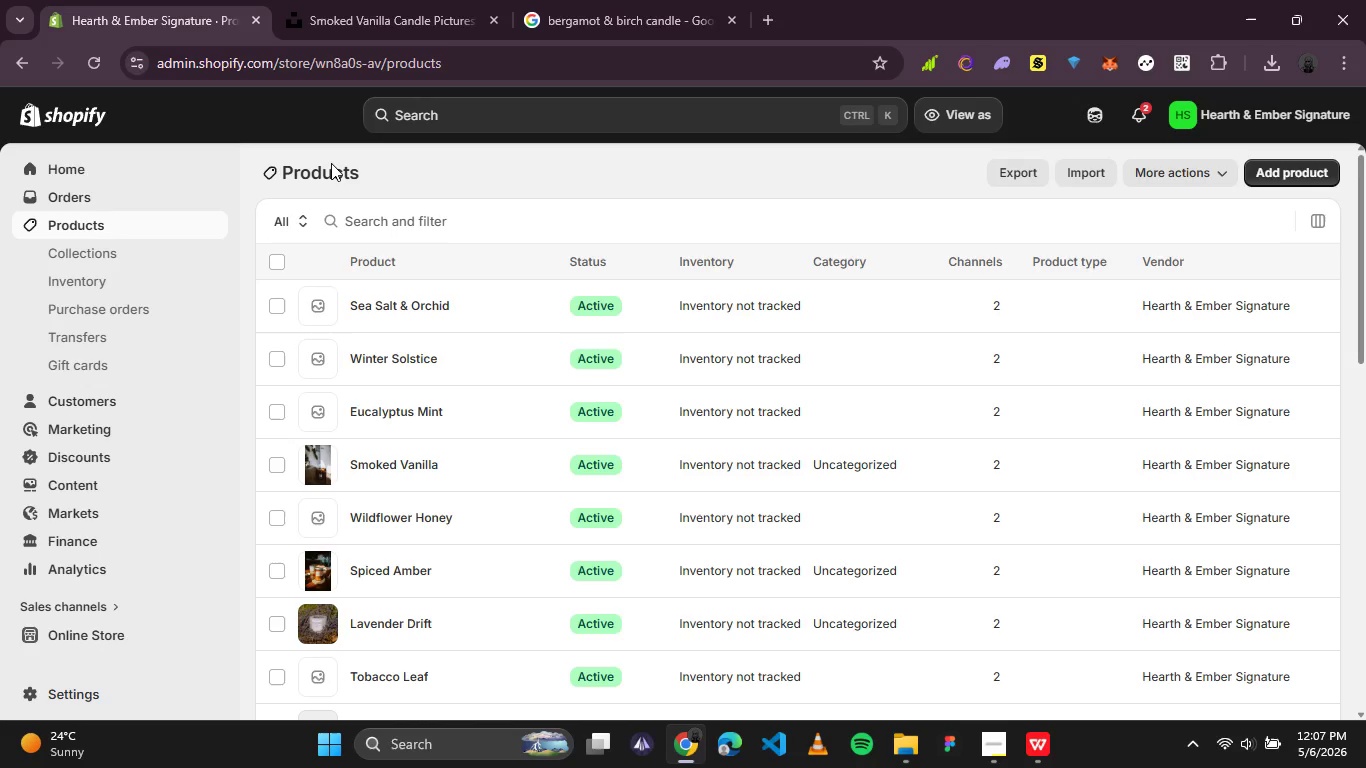 
wait(10.3)
 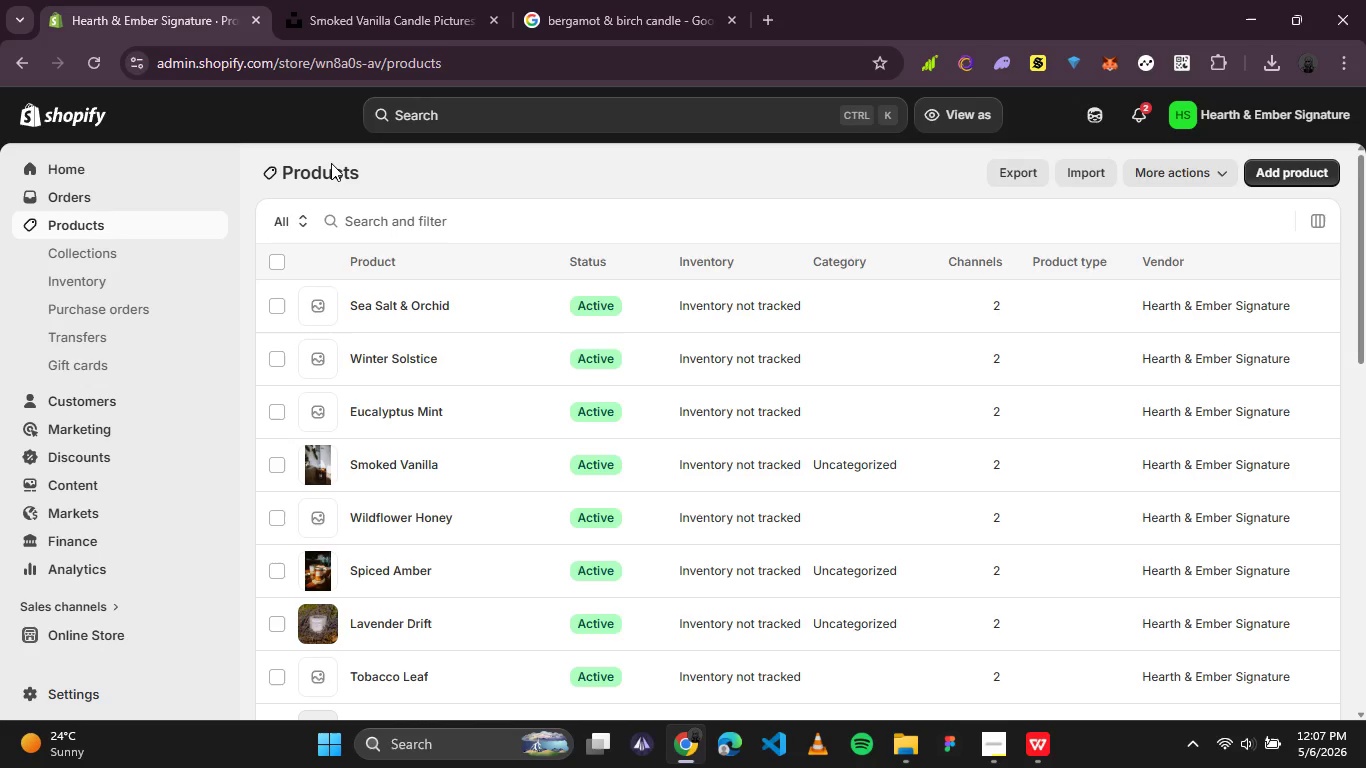 
left_click([388, 616])
 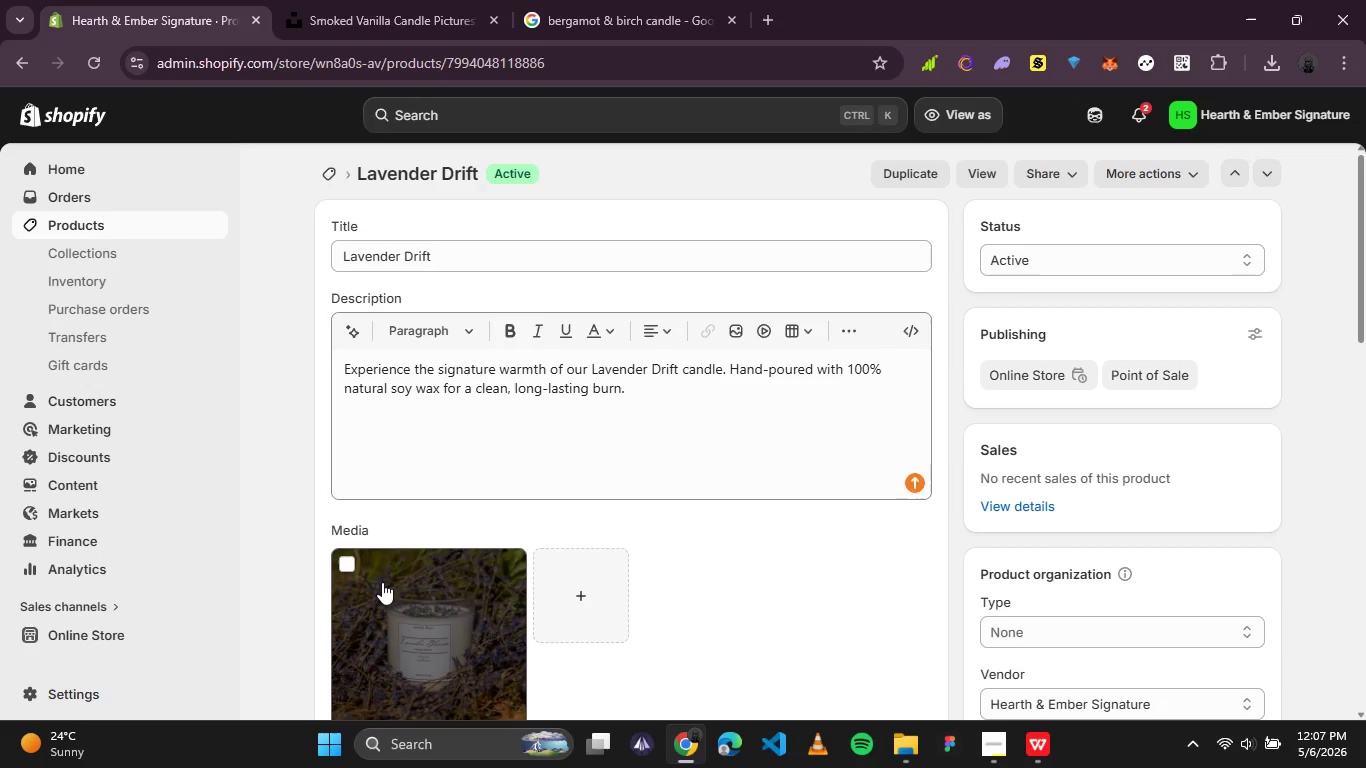 
wait(17.19)
 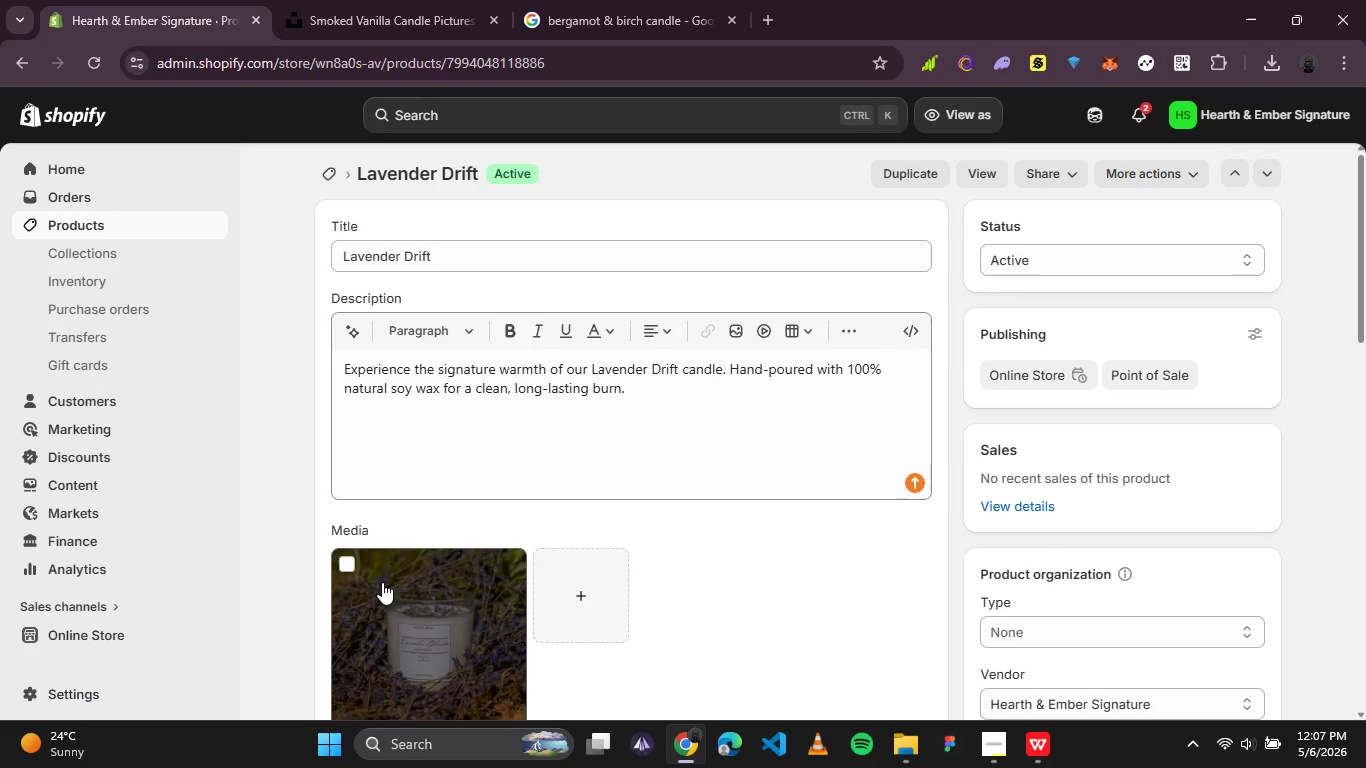 
left_click([438, 639])
 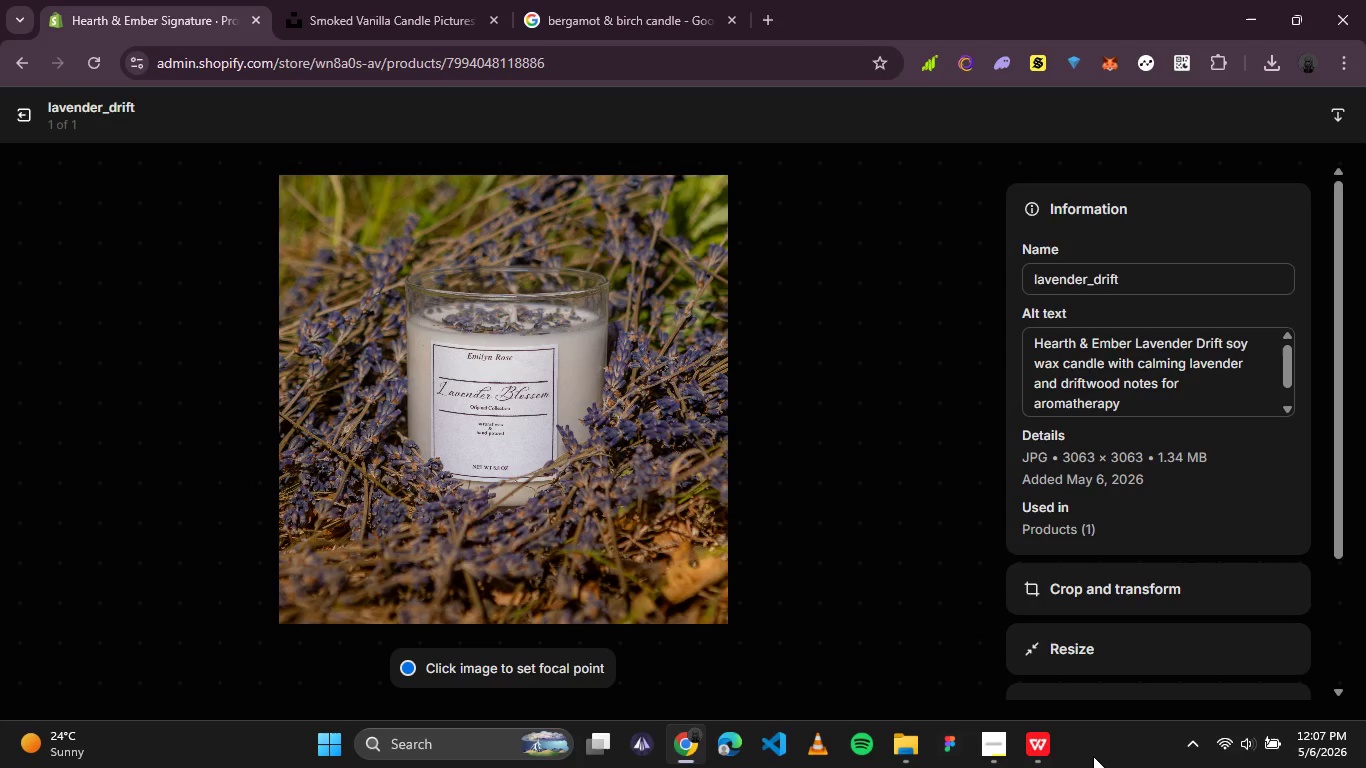 
key(PrintScreen)
 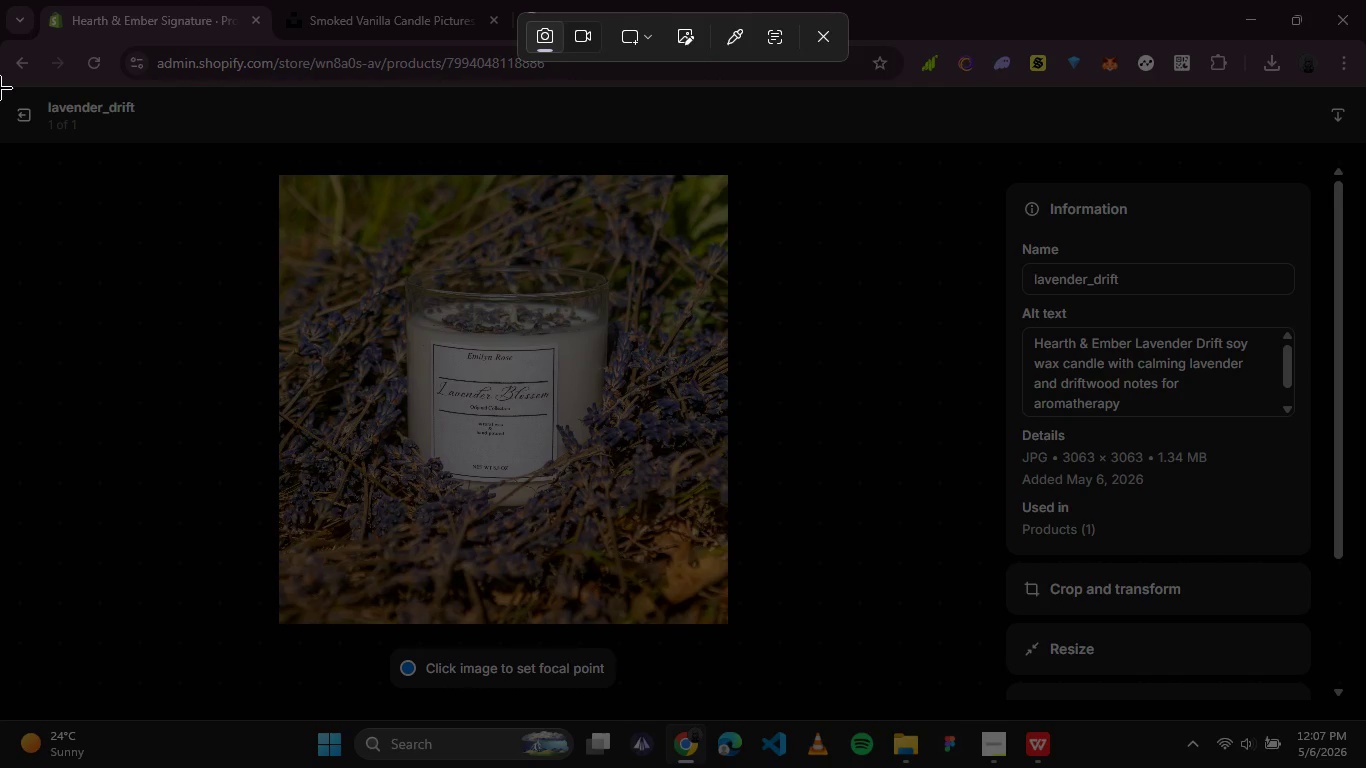 
left_click_drag(start_coordinate=[0, 88], to_coordinate=[1329, 718])
 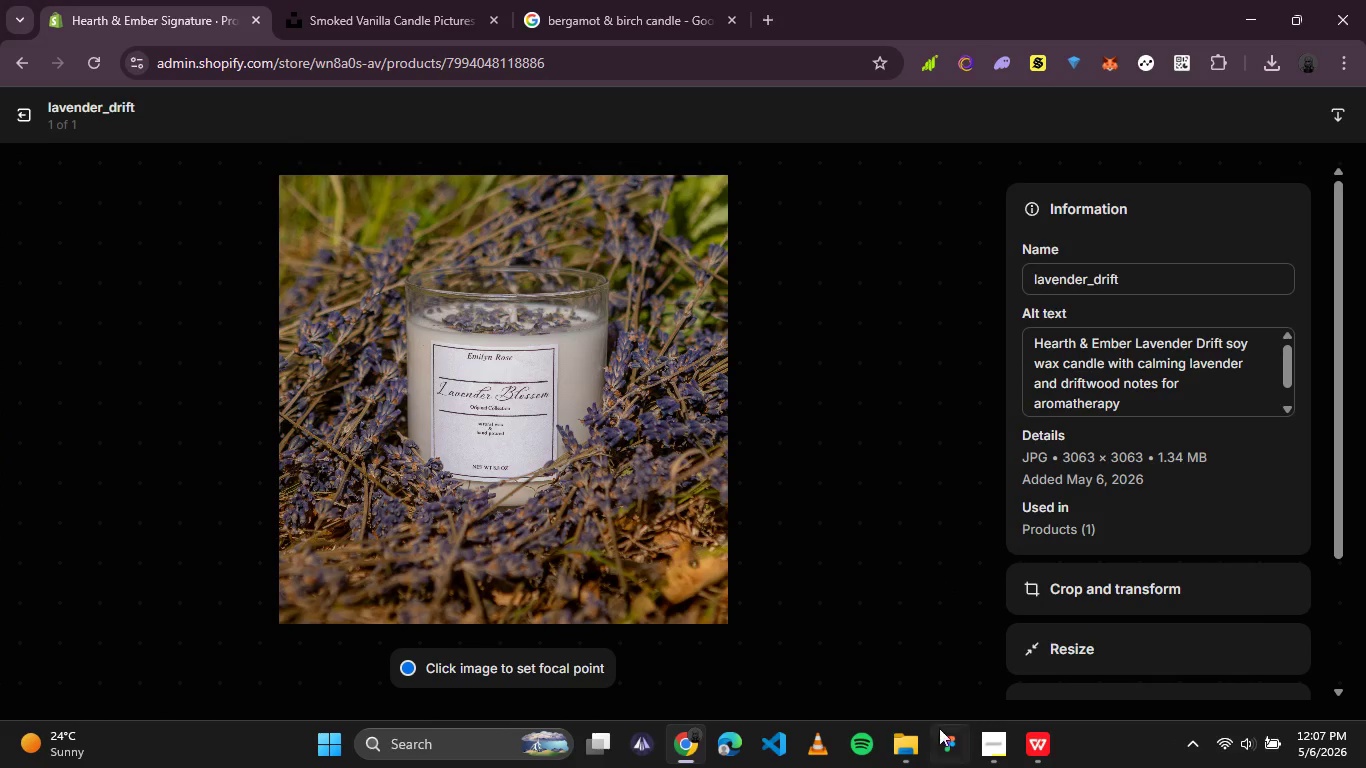 
left_click([920, 745])
 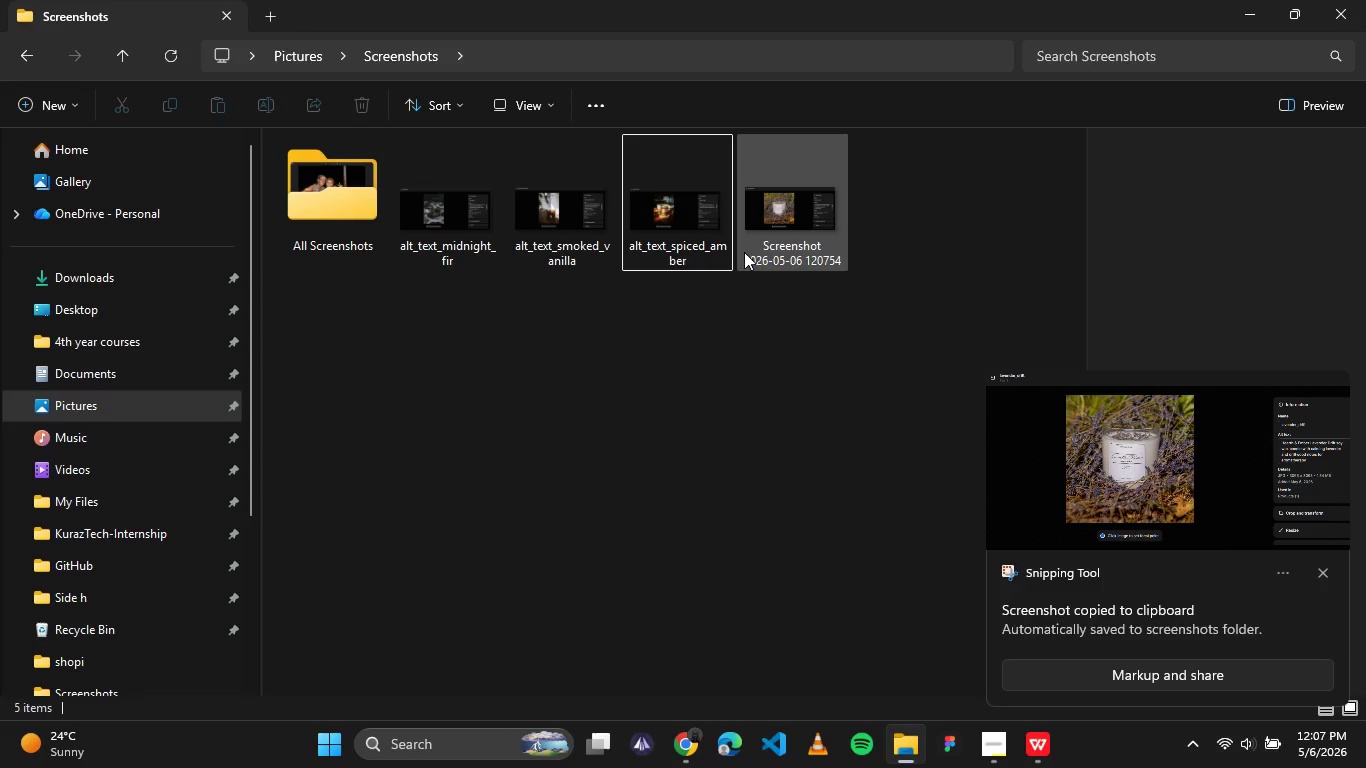 
left_click([769, 257])
 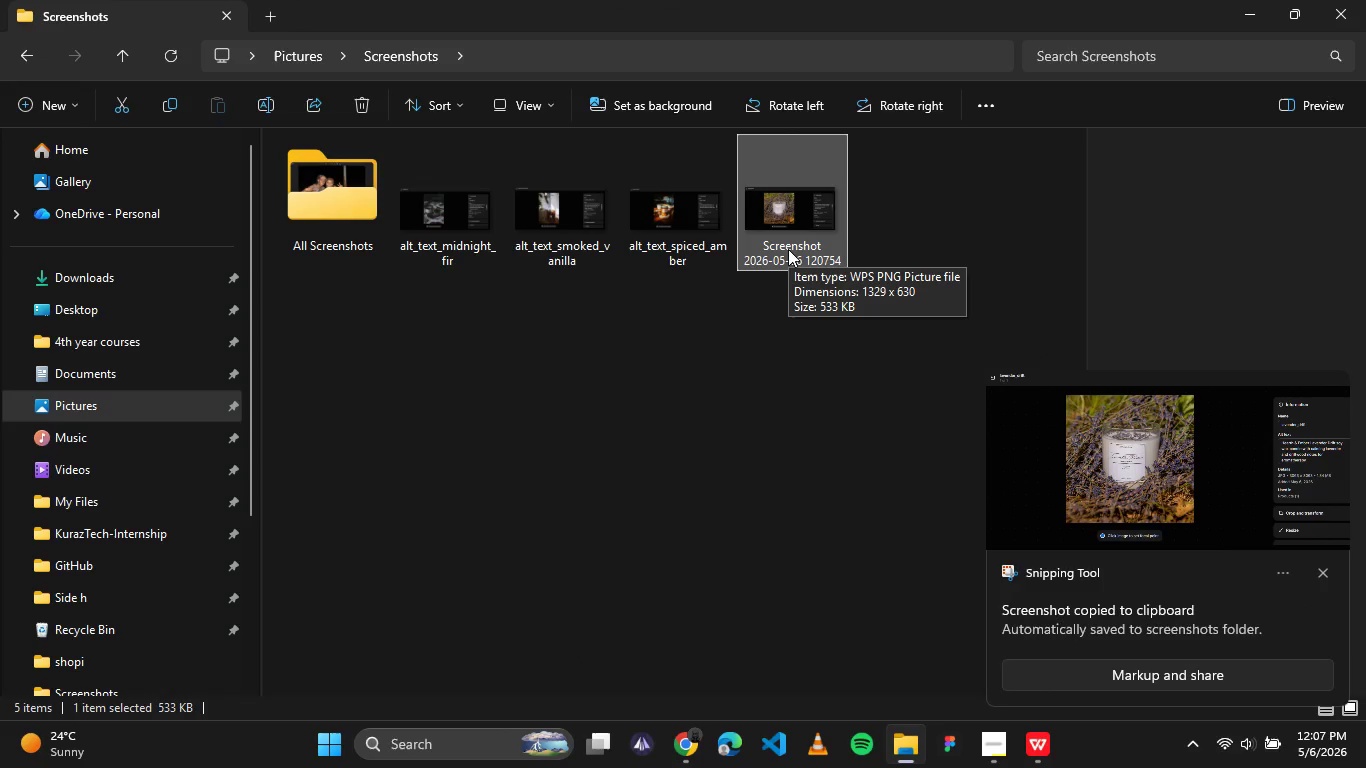 
left_click([788, 249])
 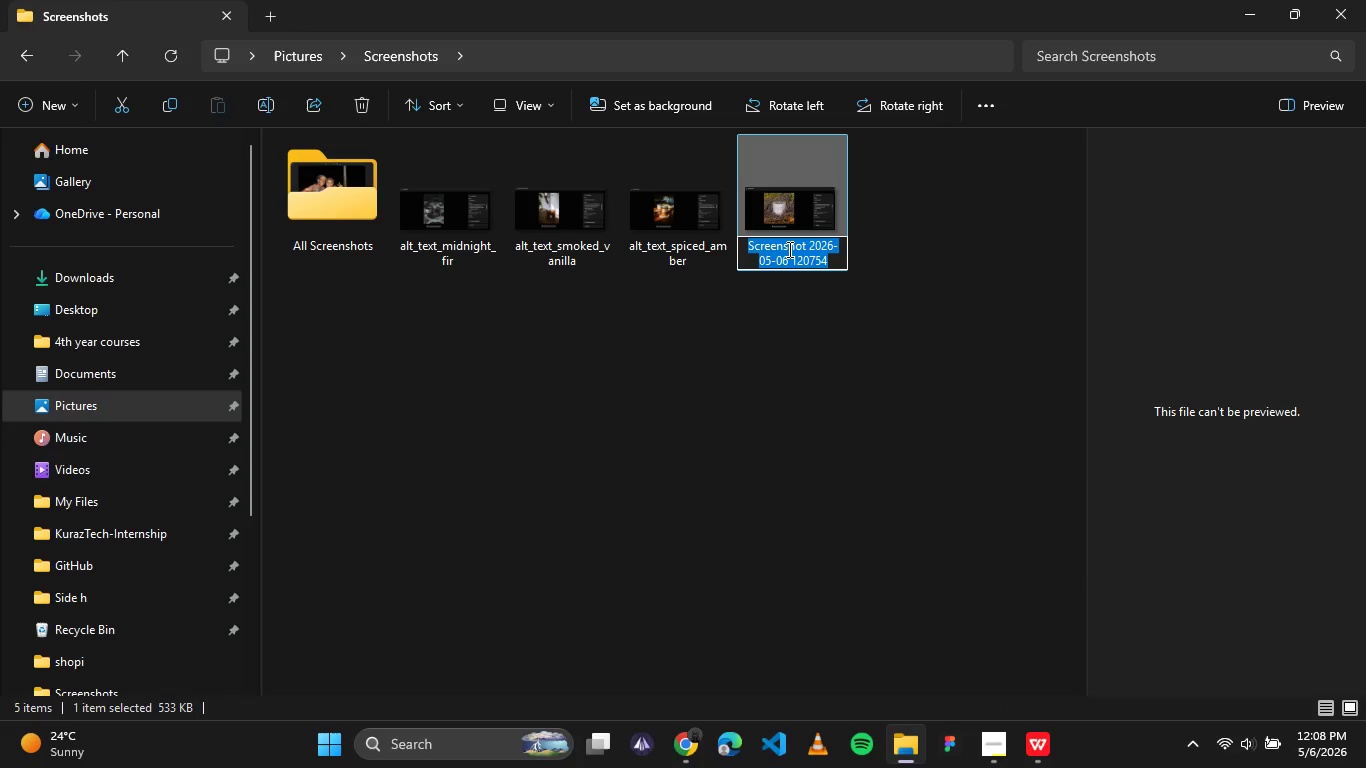 
wait(6.19)
 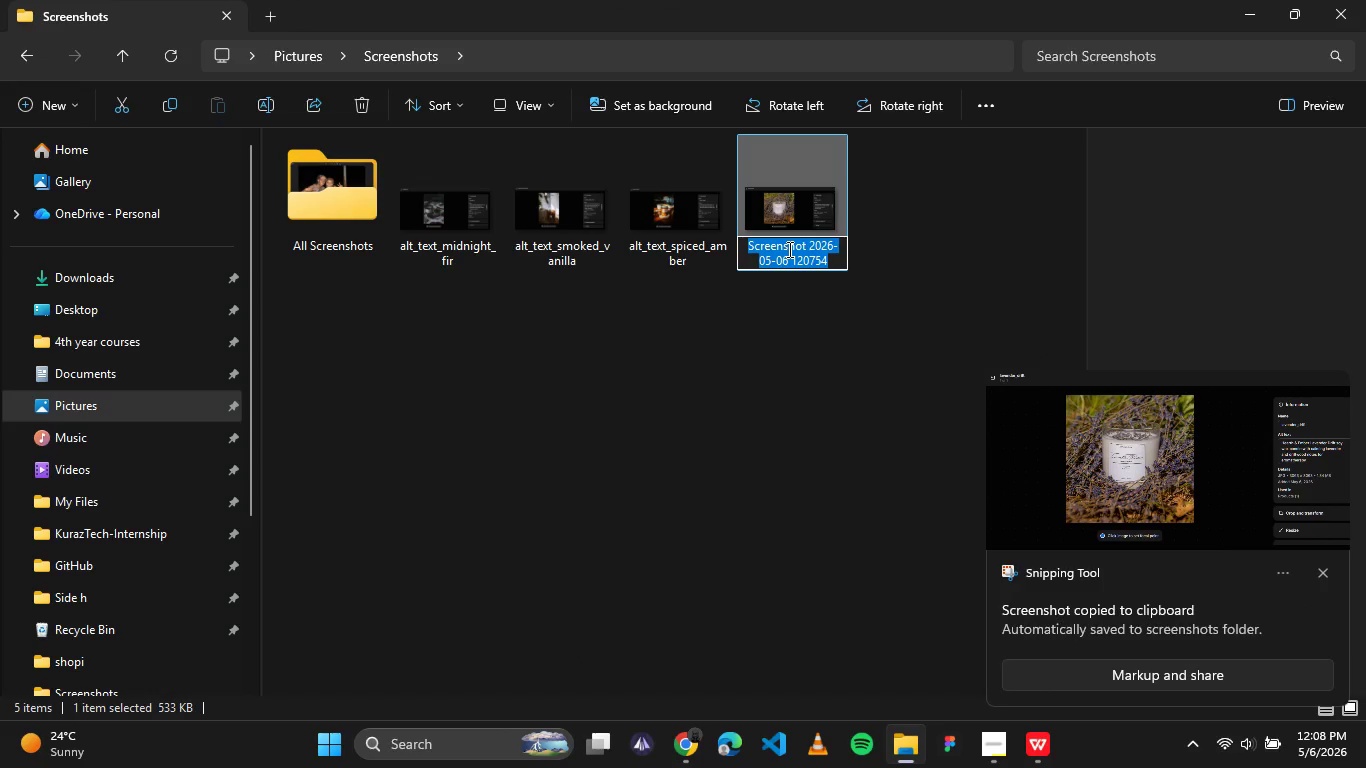 
type(alt_text_)
 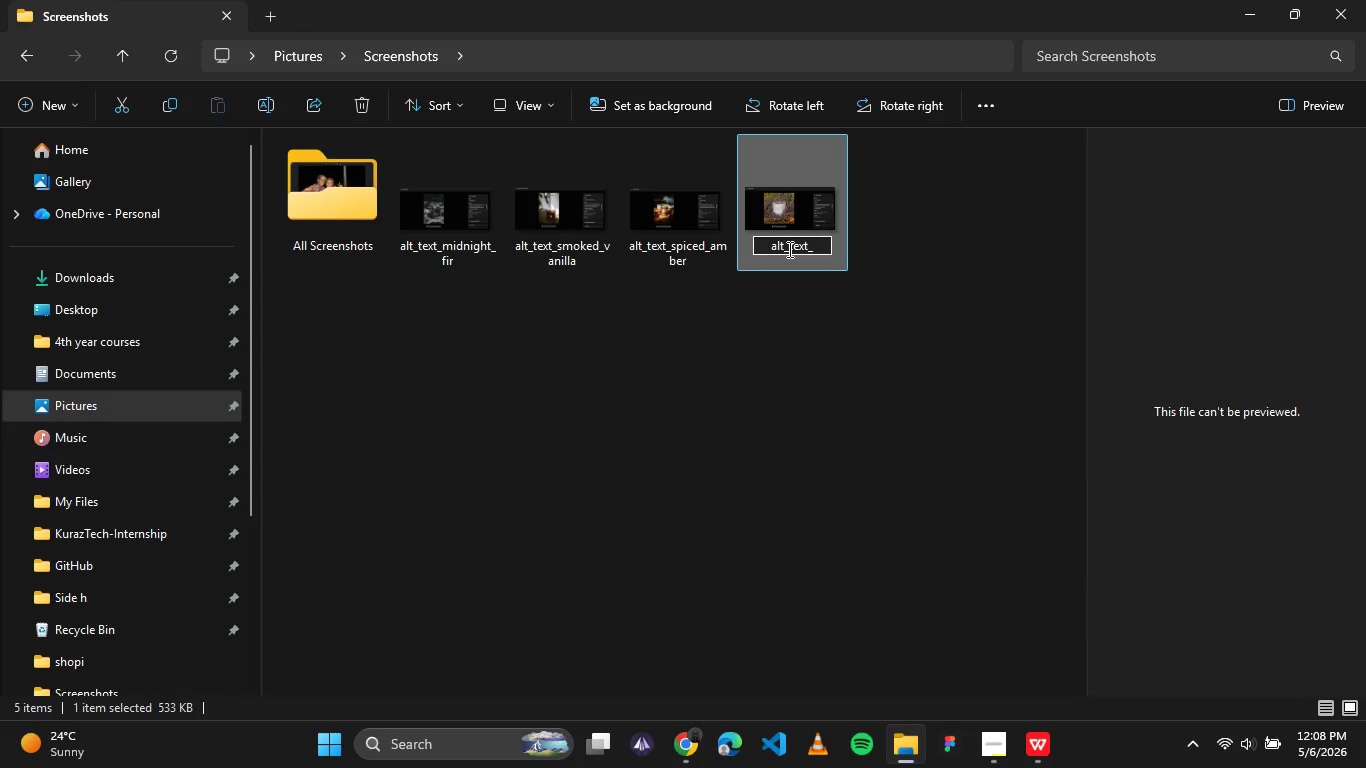 
wait(35.72)
 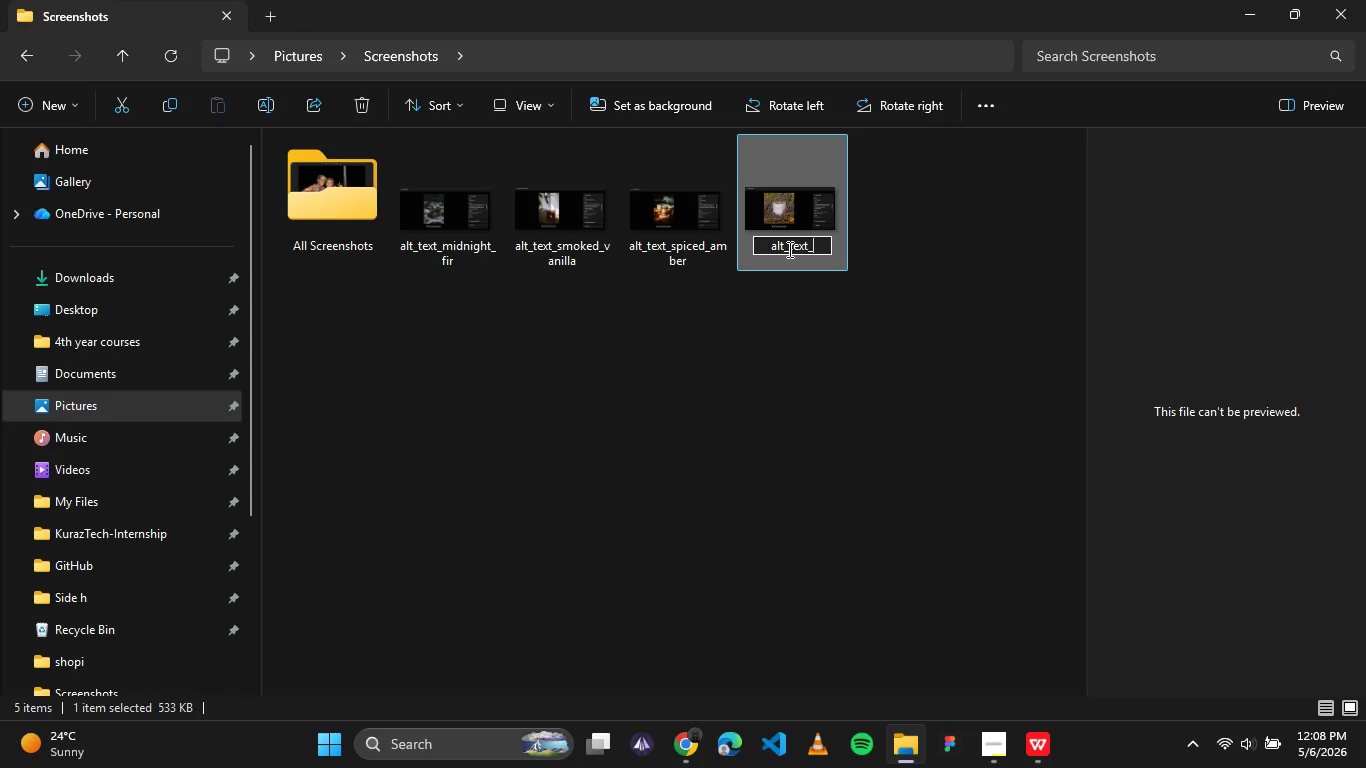 
type(lavender_DRIft)
 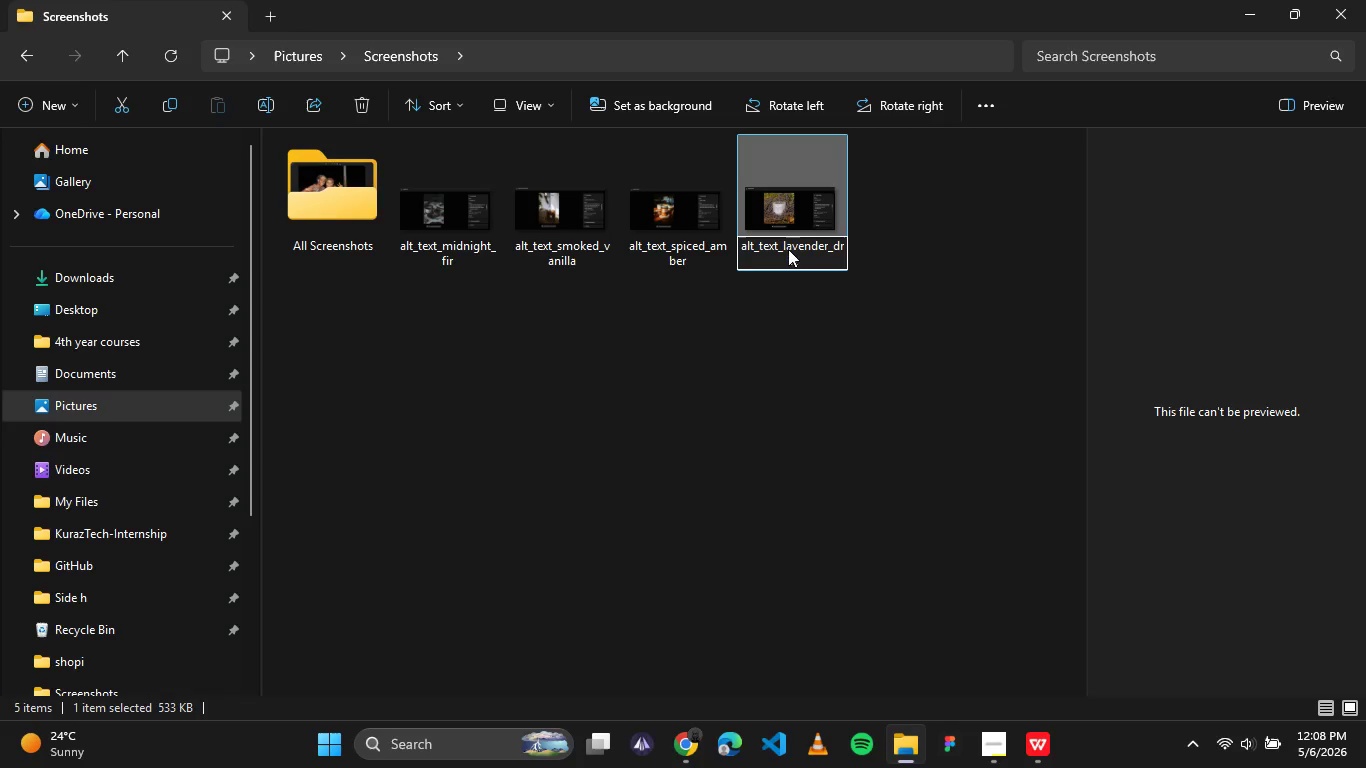 
left_click([838, 308])
 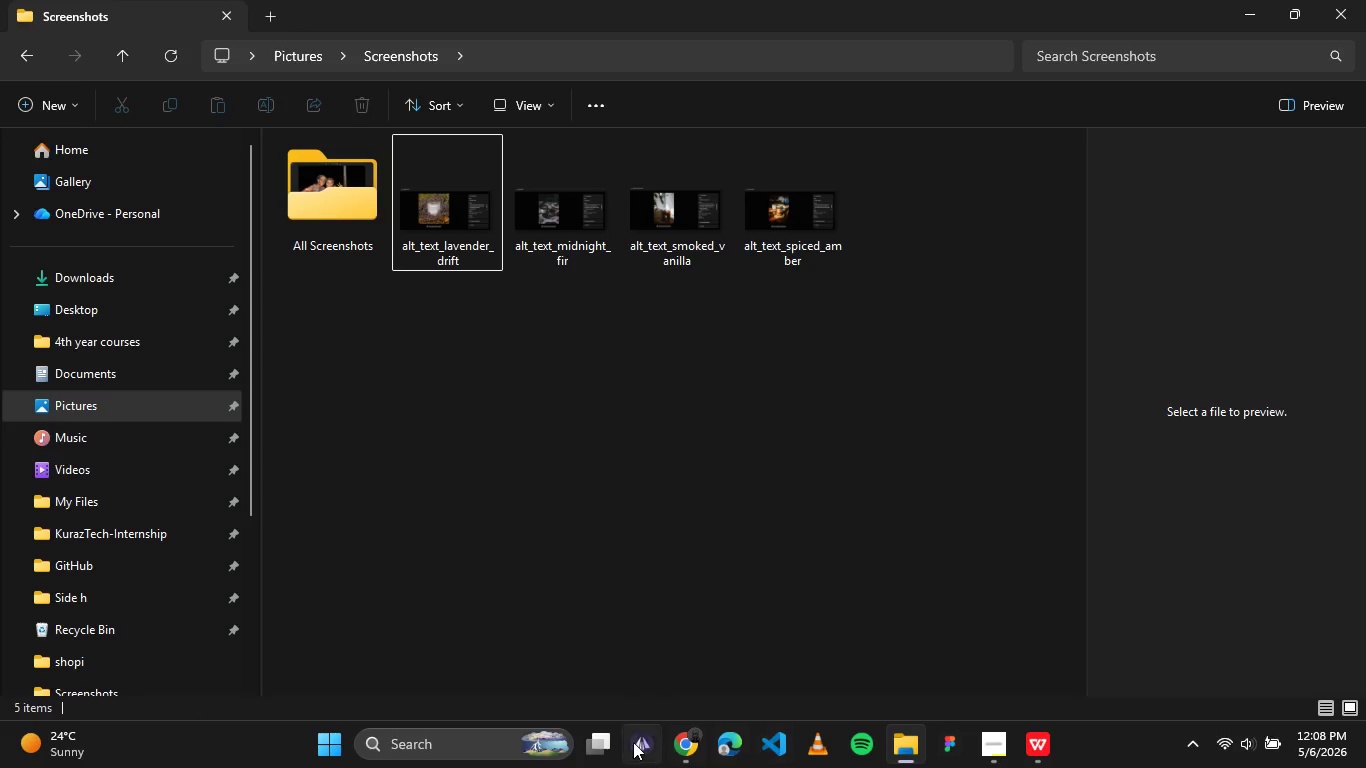 
left_click([689, 739])
 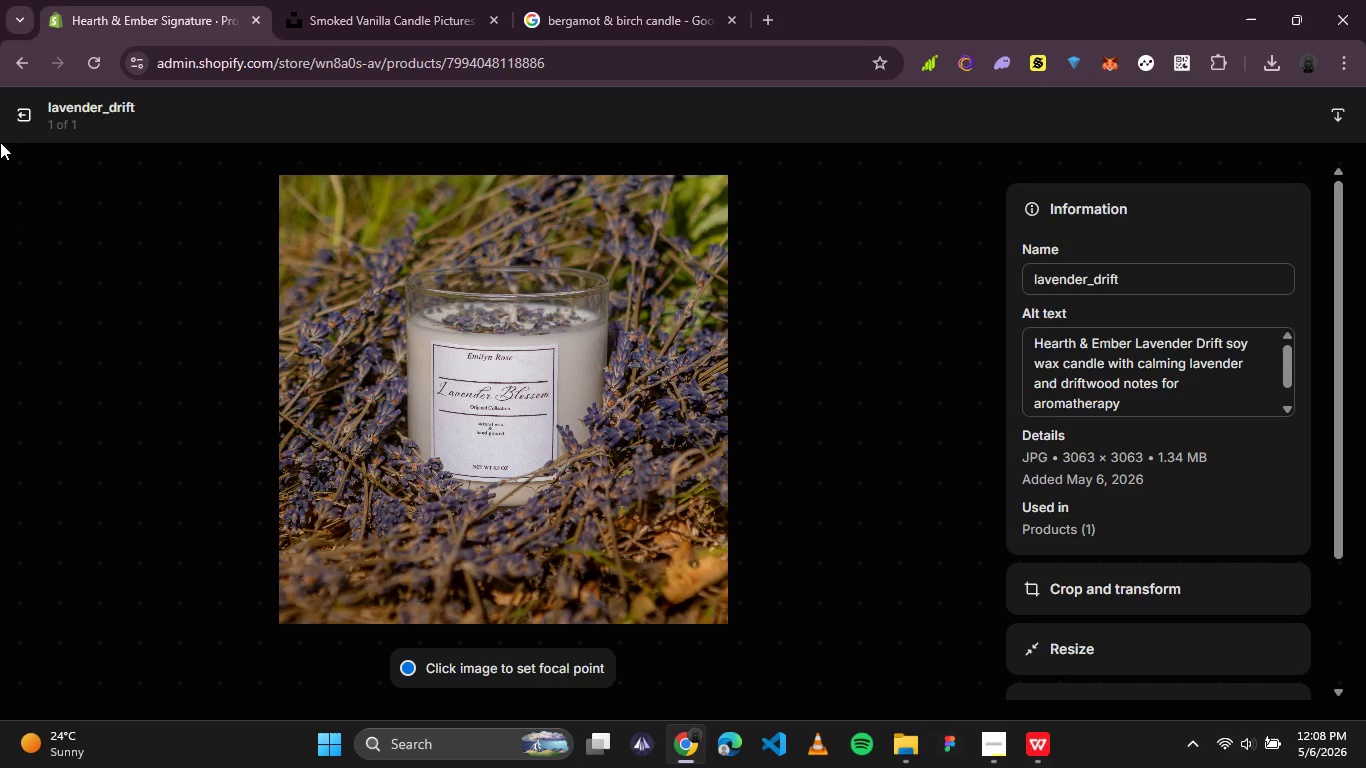 
left_click([5, 125])
 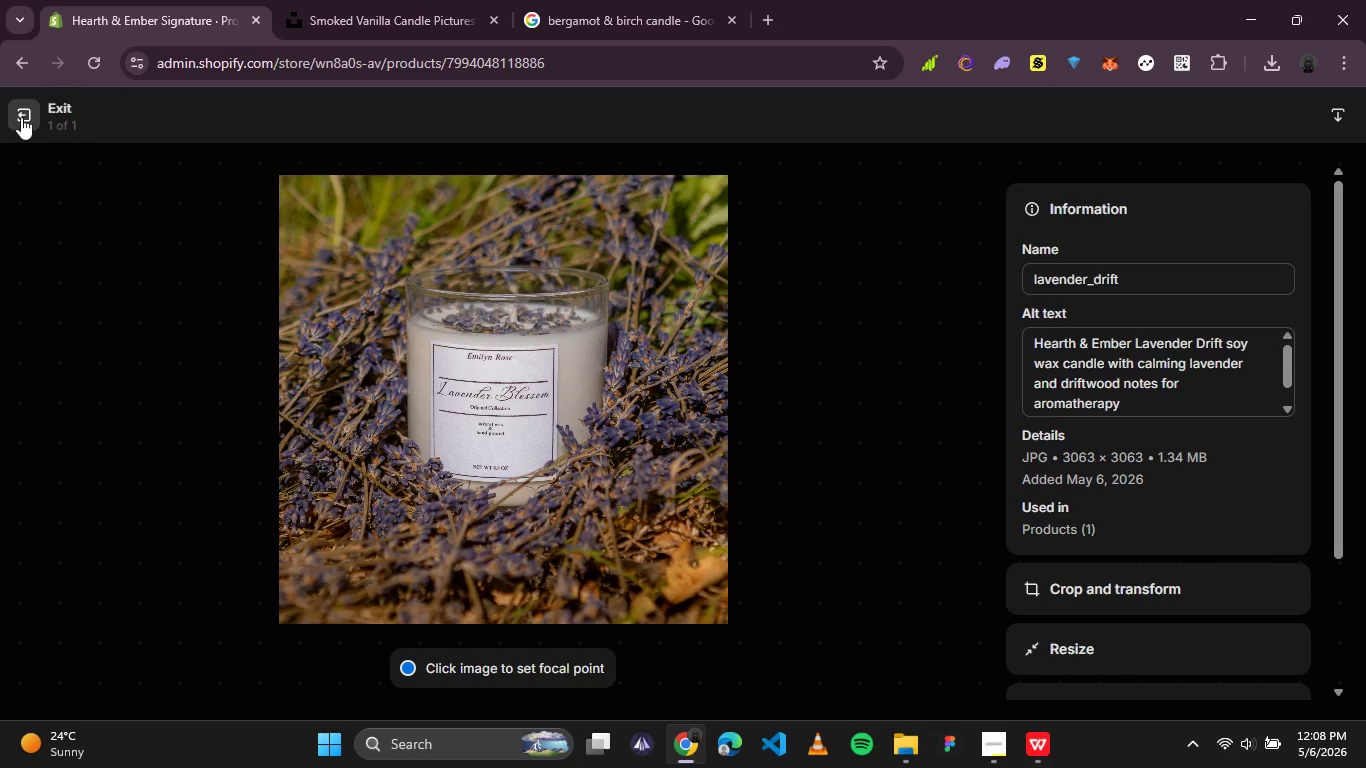 
mouse_move([37, 138])
 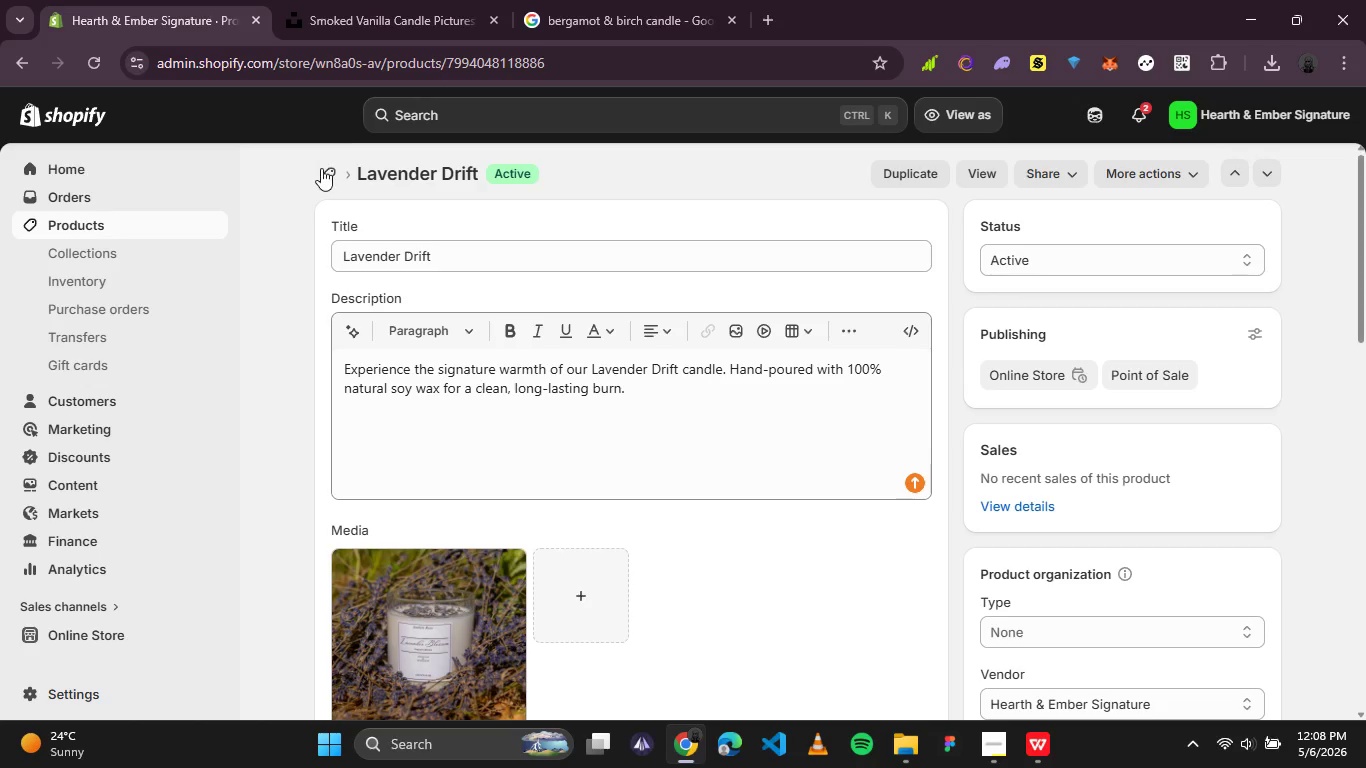 
left_click([321, 168])